 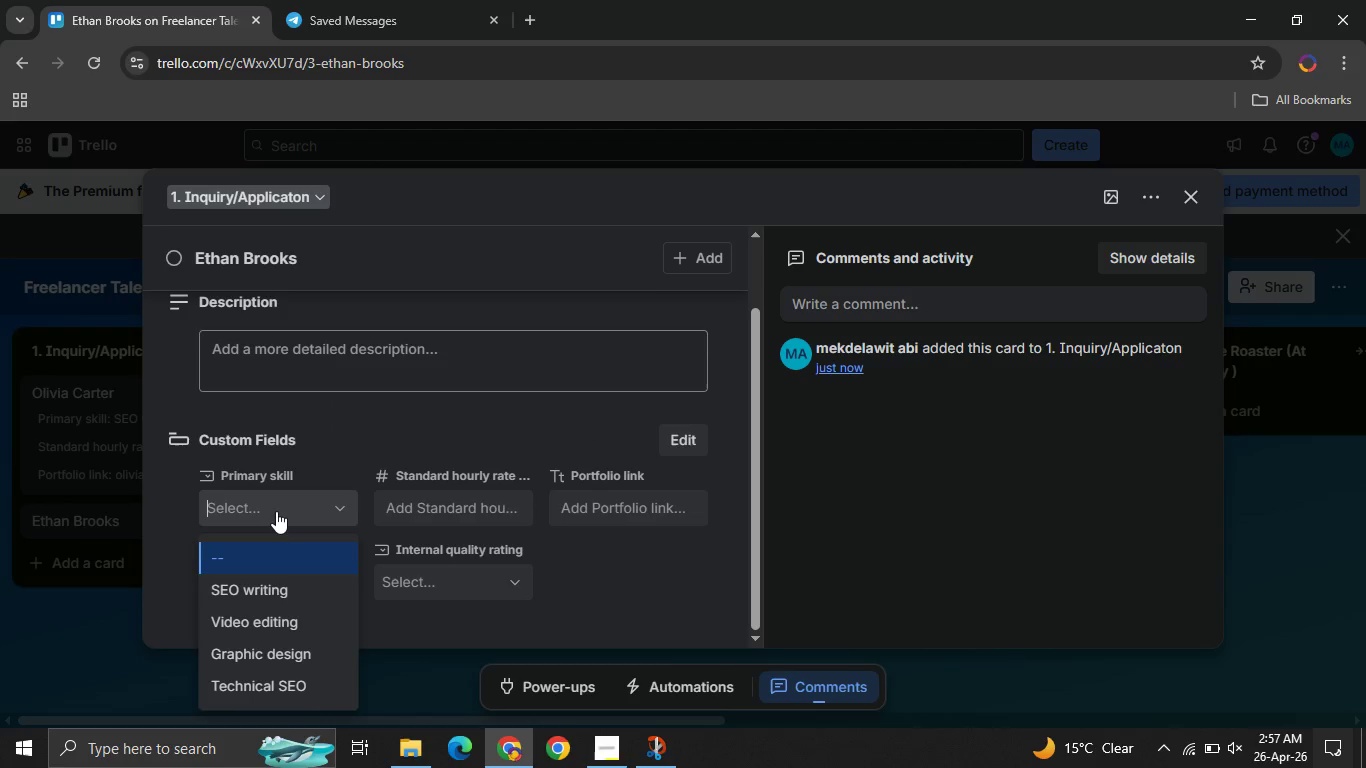 
left_click([277, 621])
 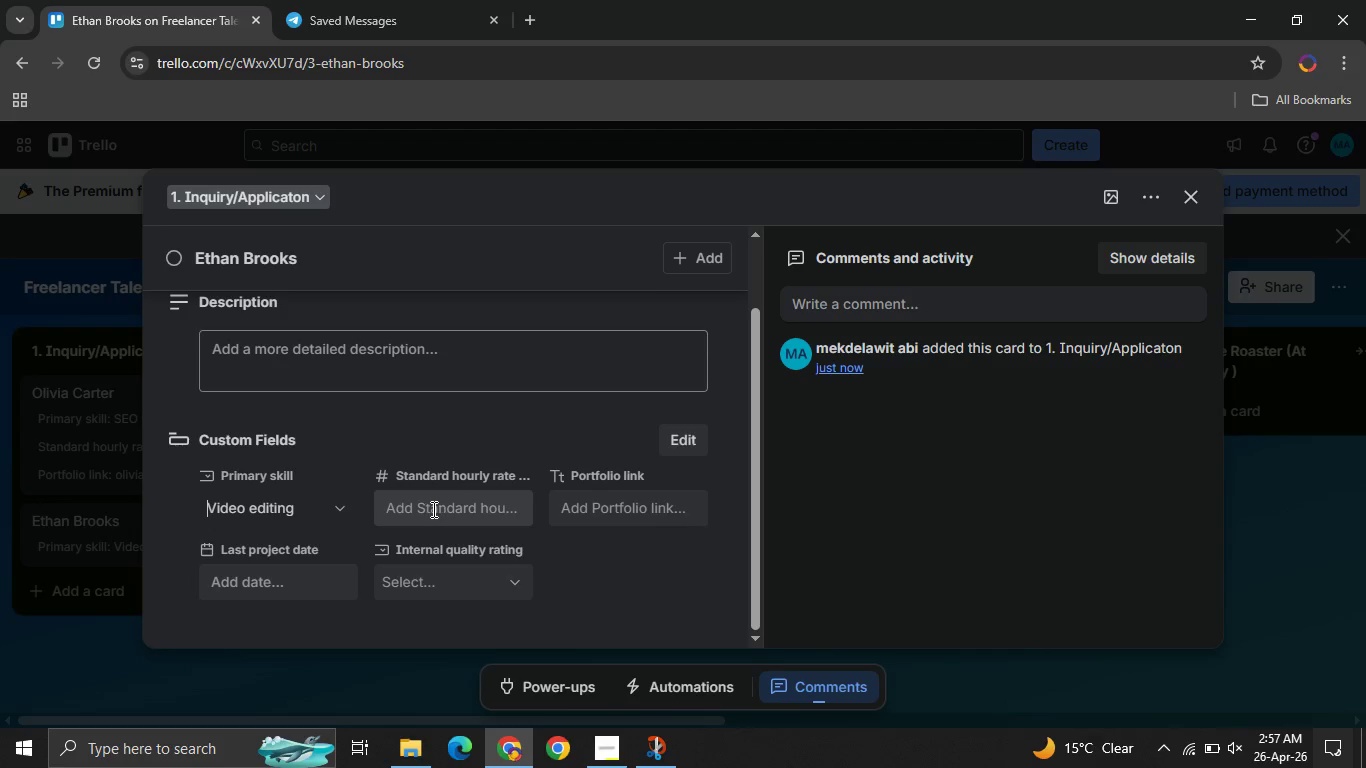 
left_click([432, 509])
 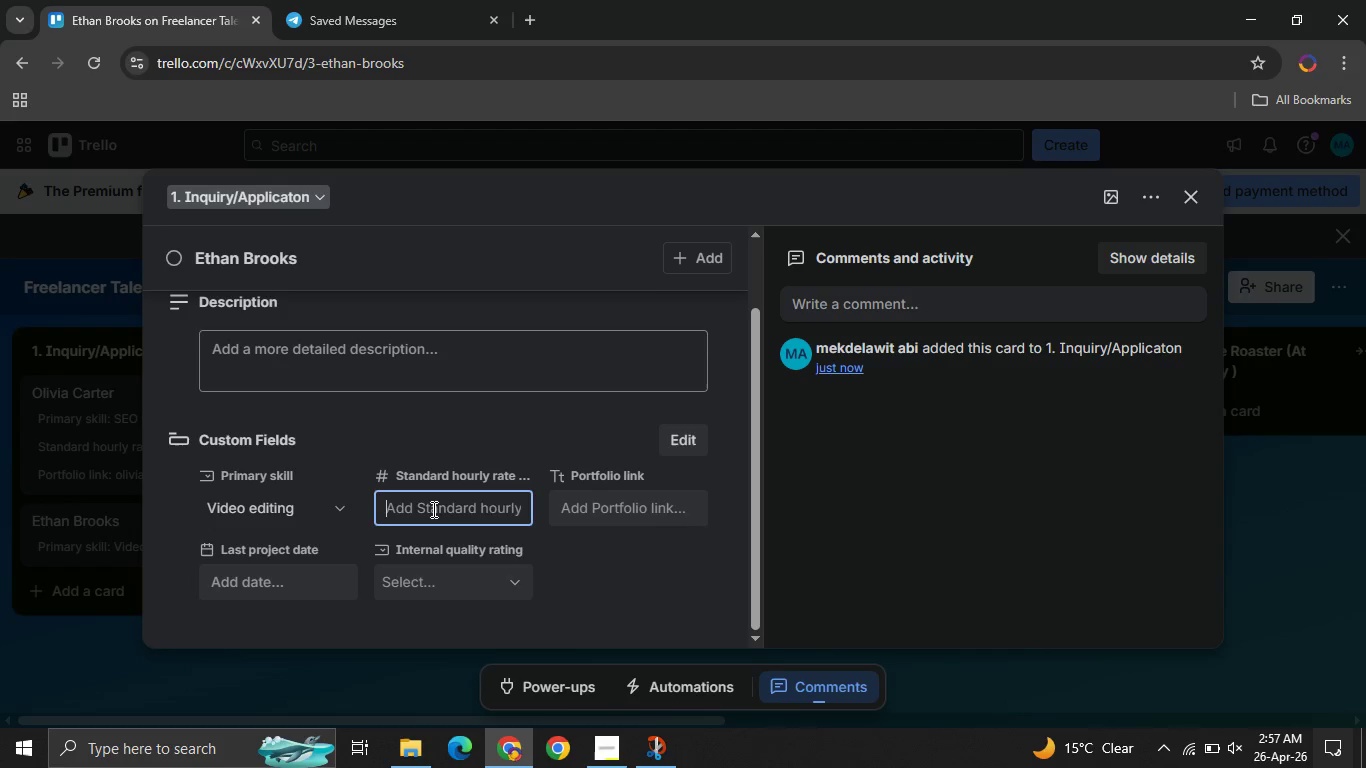 
type(35)
 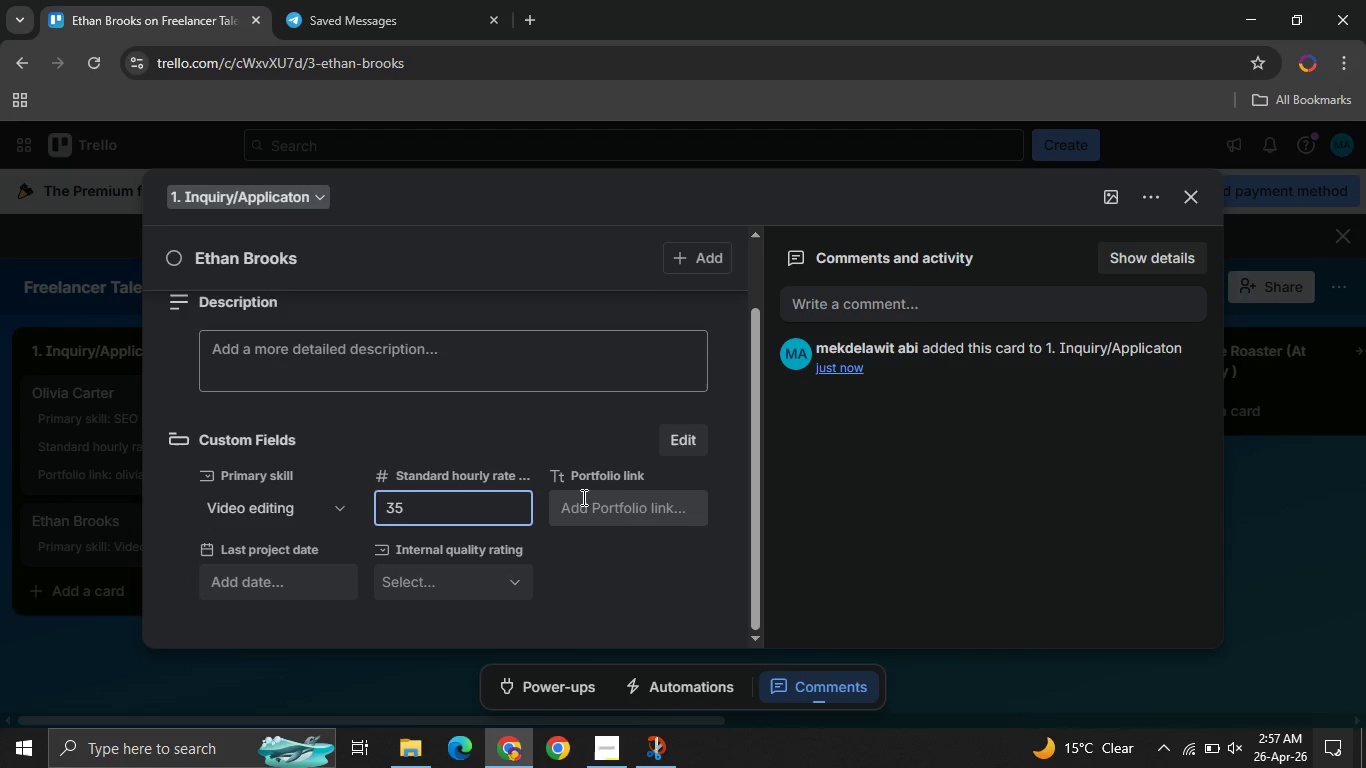 
left_click([582, 497])
 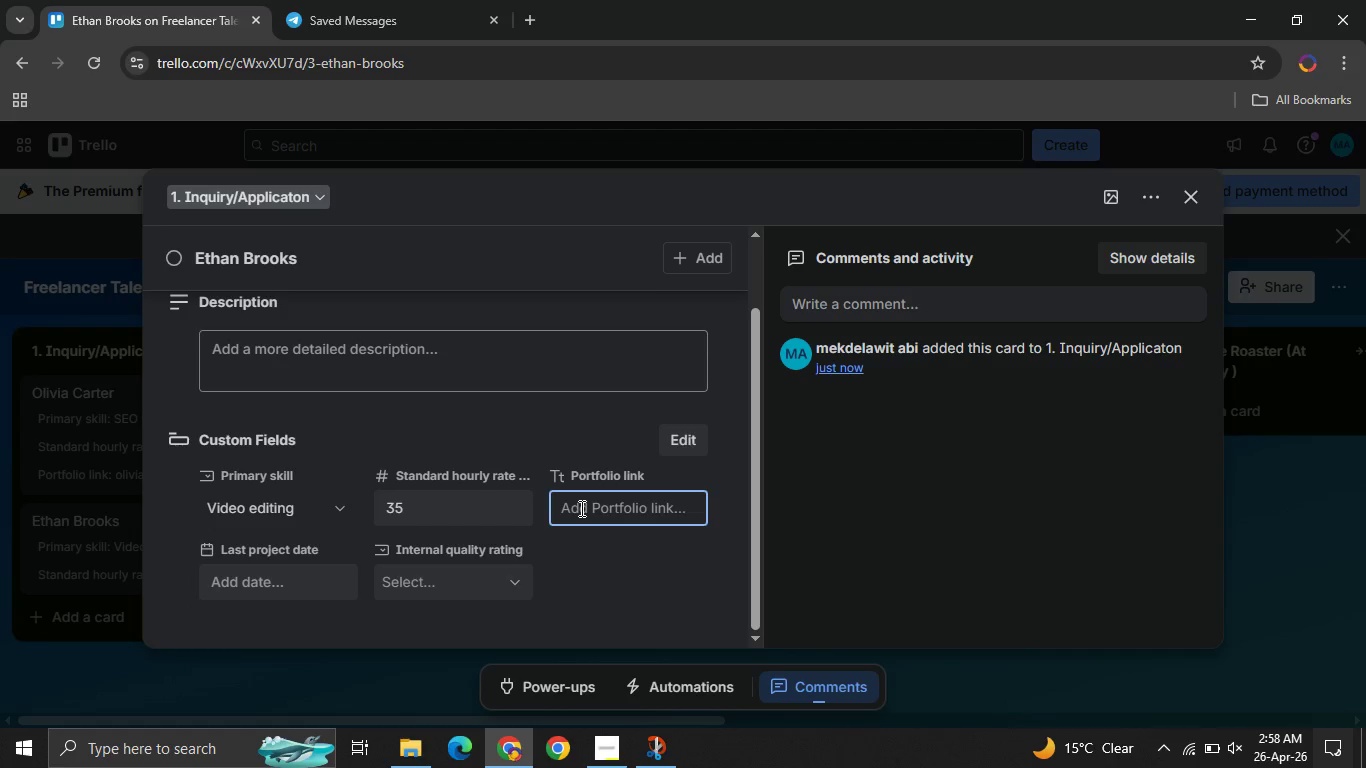 
wait(5.08)
 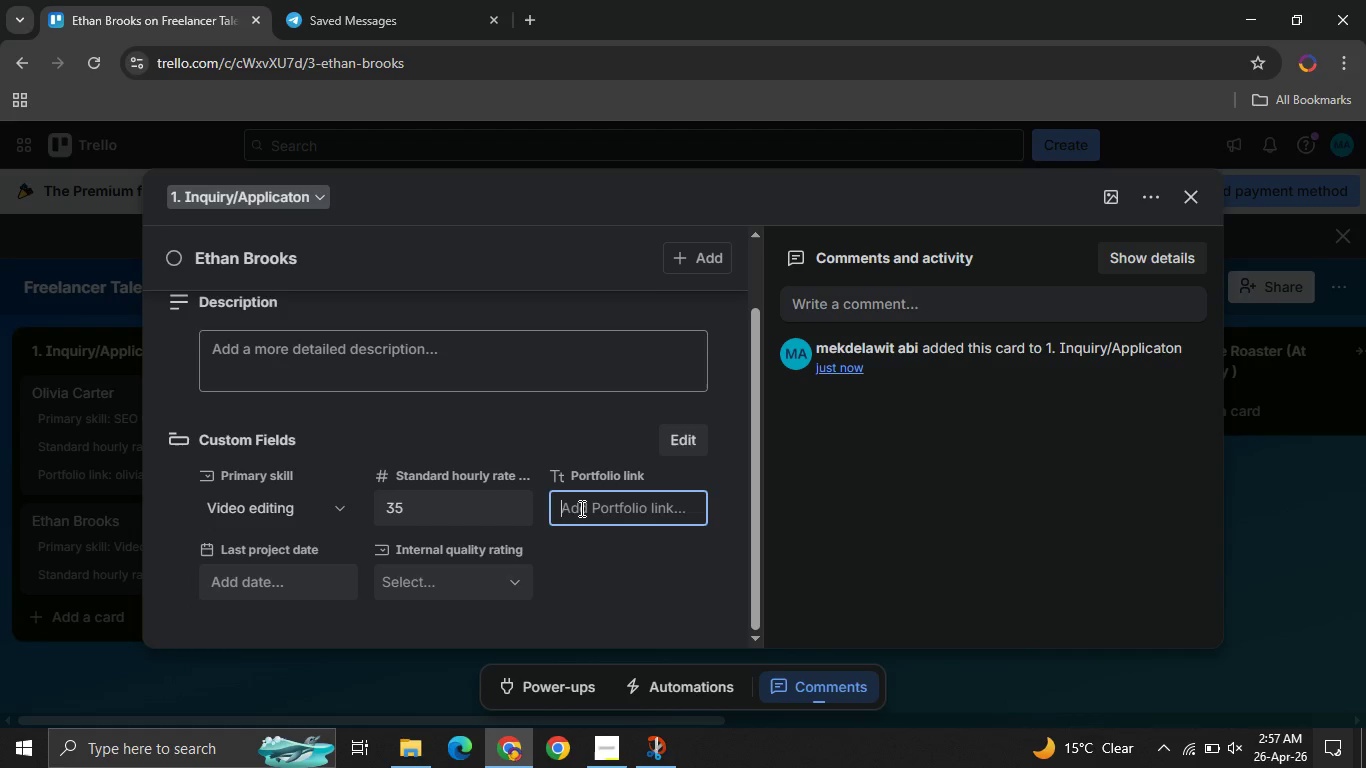 
type(BROOKSFILMS.COM)
 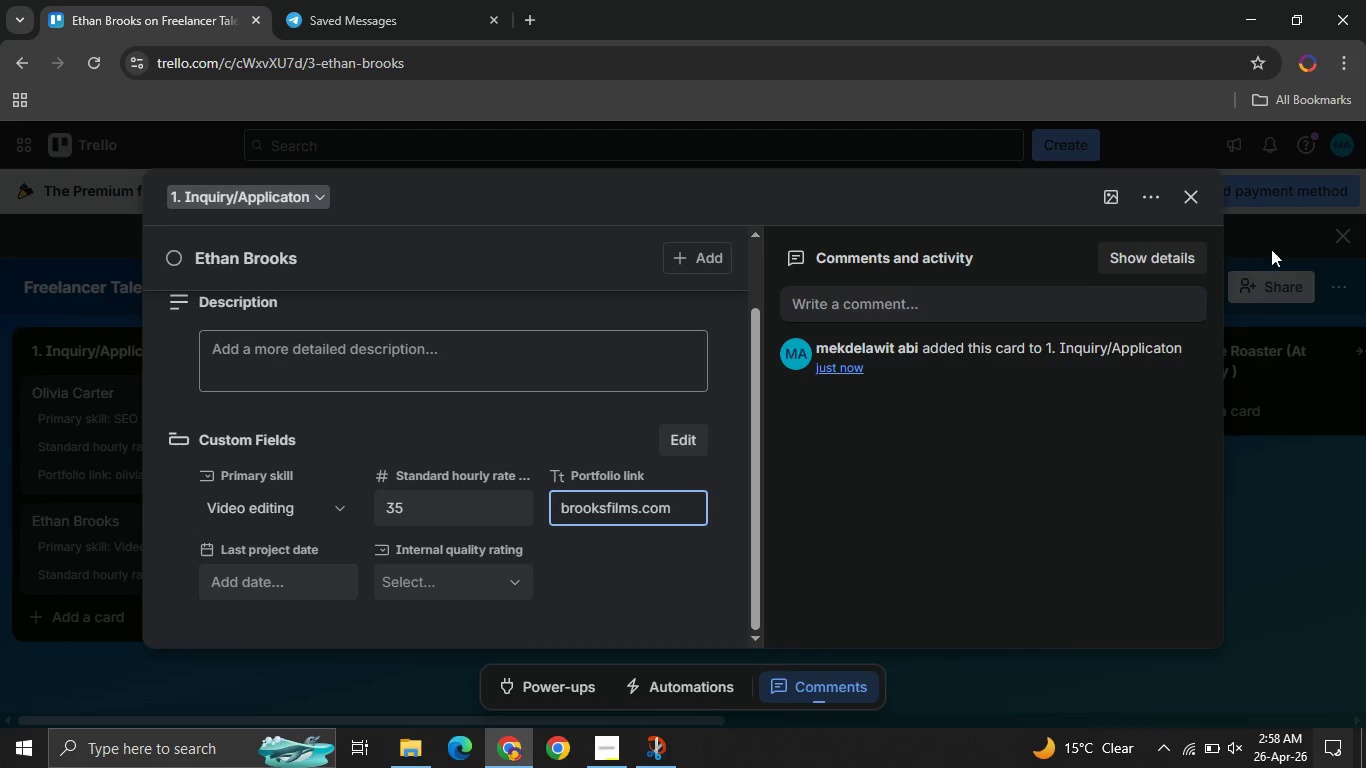 
left_click([1186, 198])
 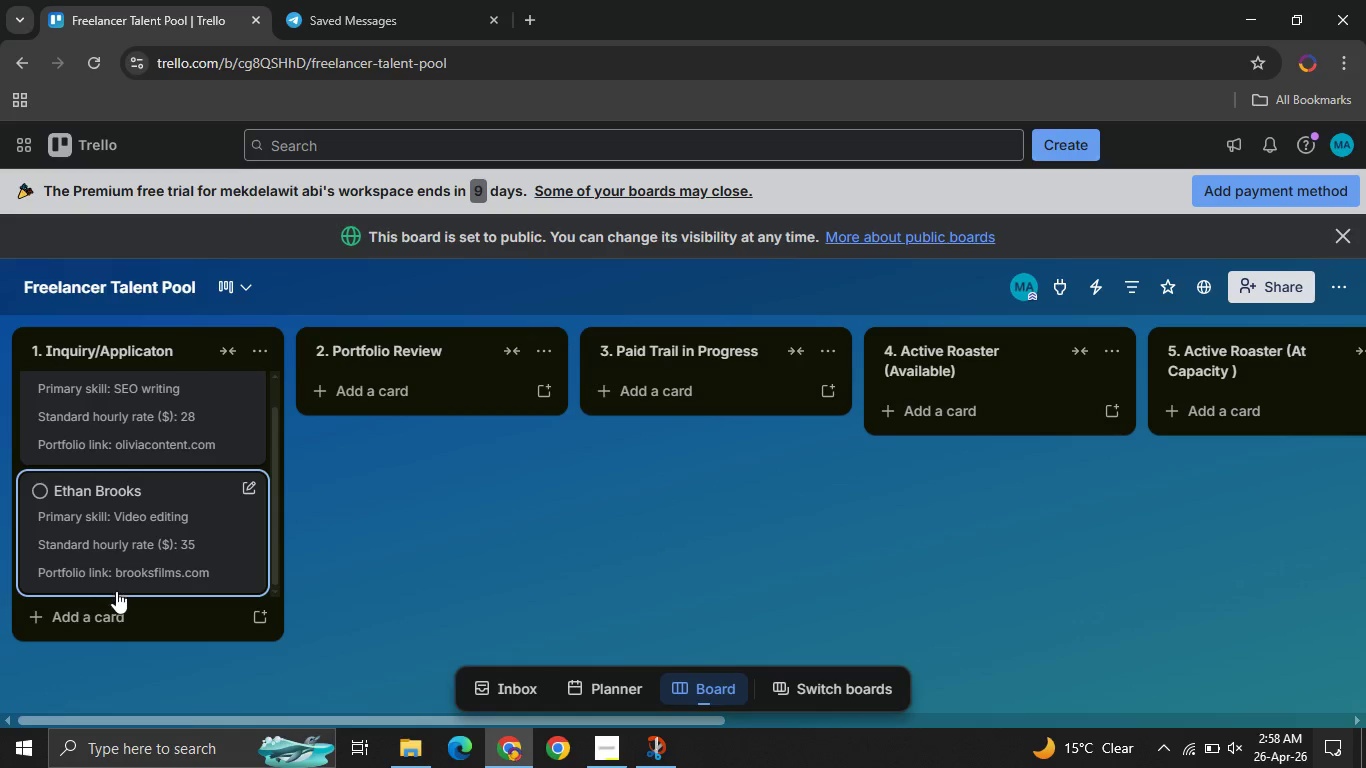 
left_click([102, 606])
 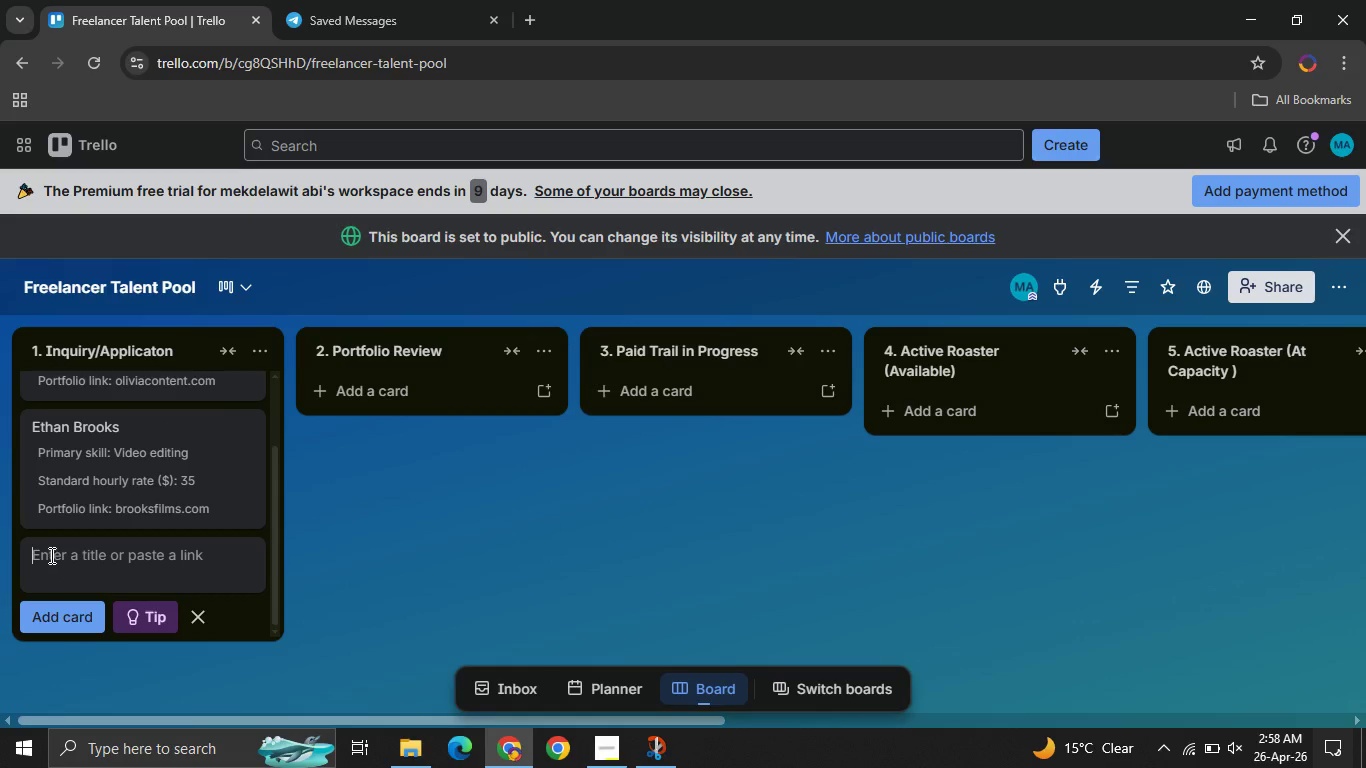 
type(Sopj)
key(Backspace)
type(hia Mitchell )
 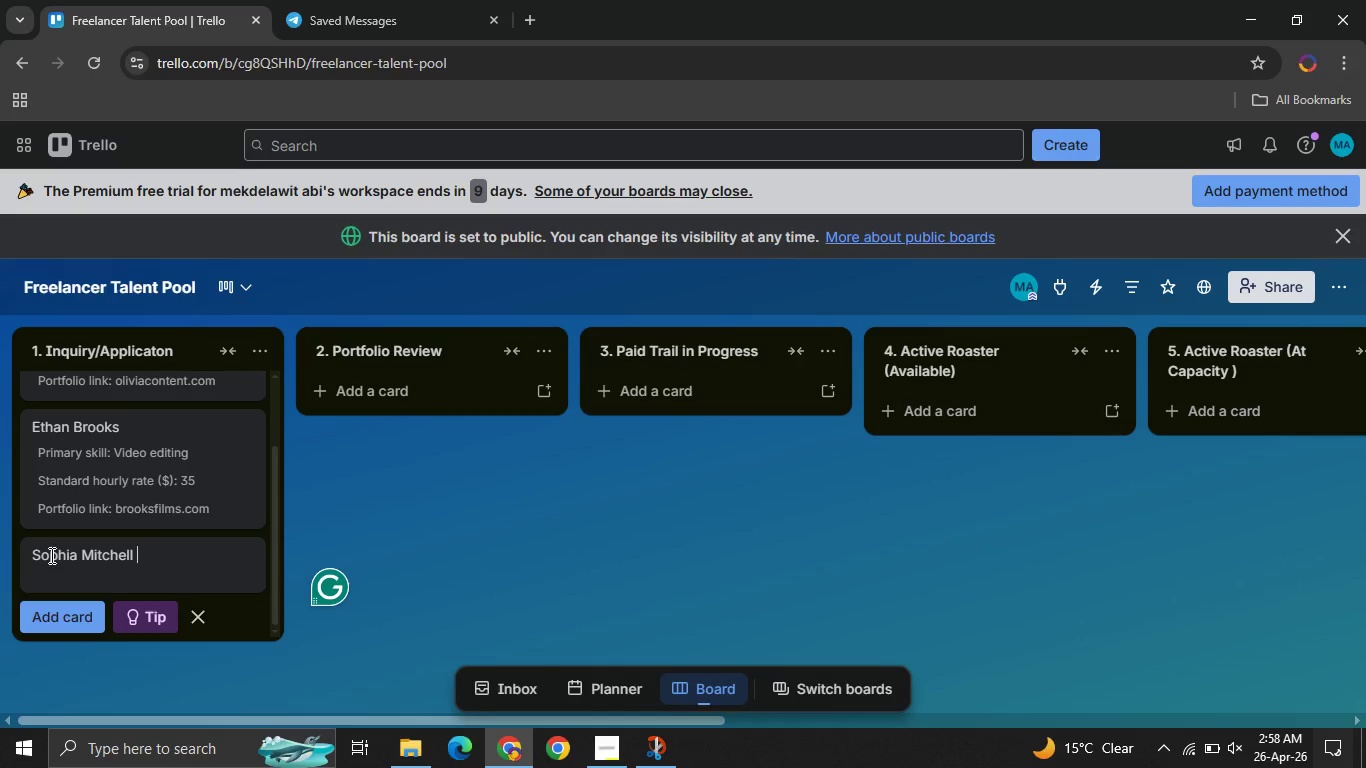 
wait(6.98)
 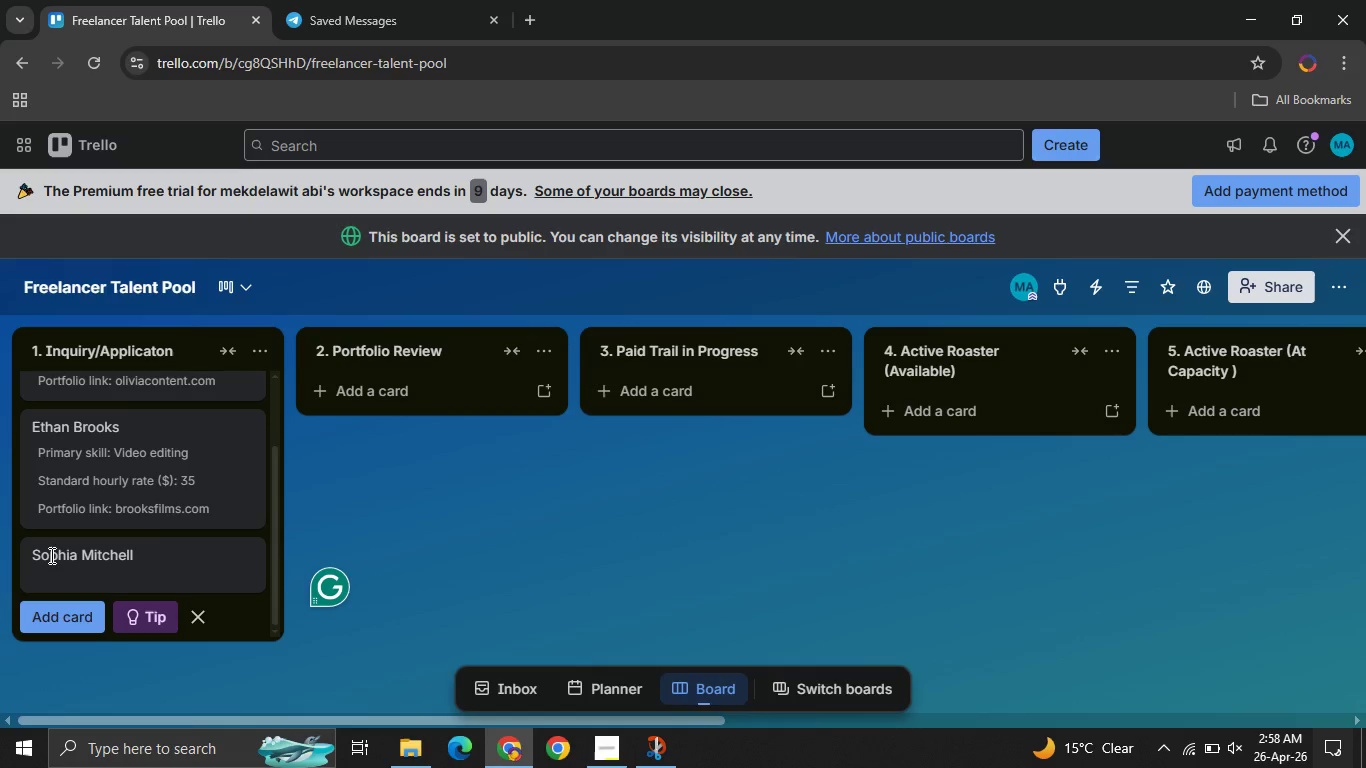 
left_click([47, 621])
 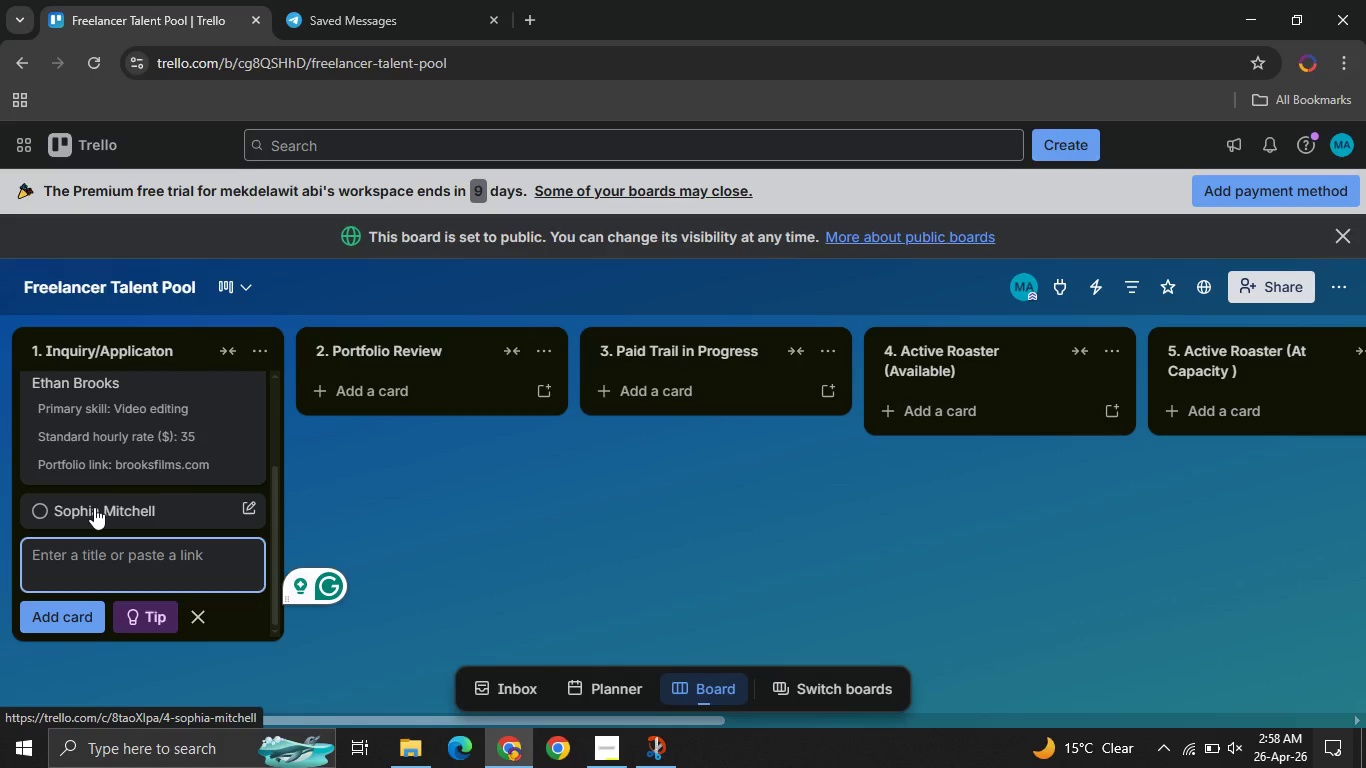 
wait(10.33)
 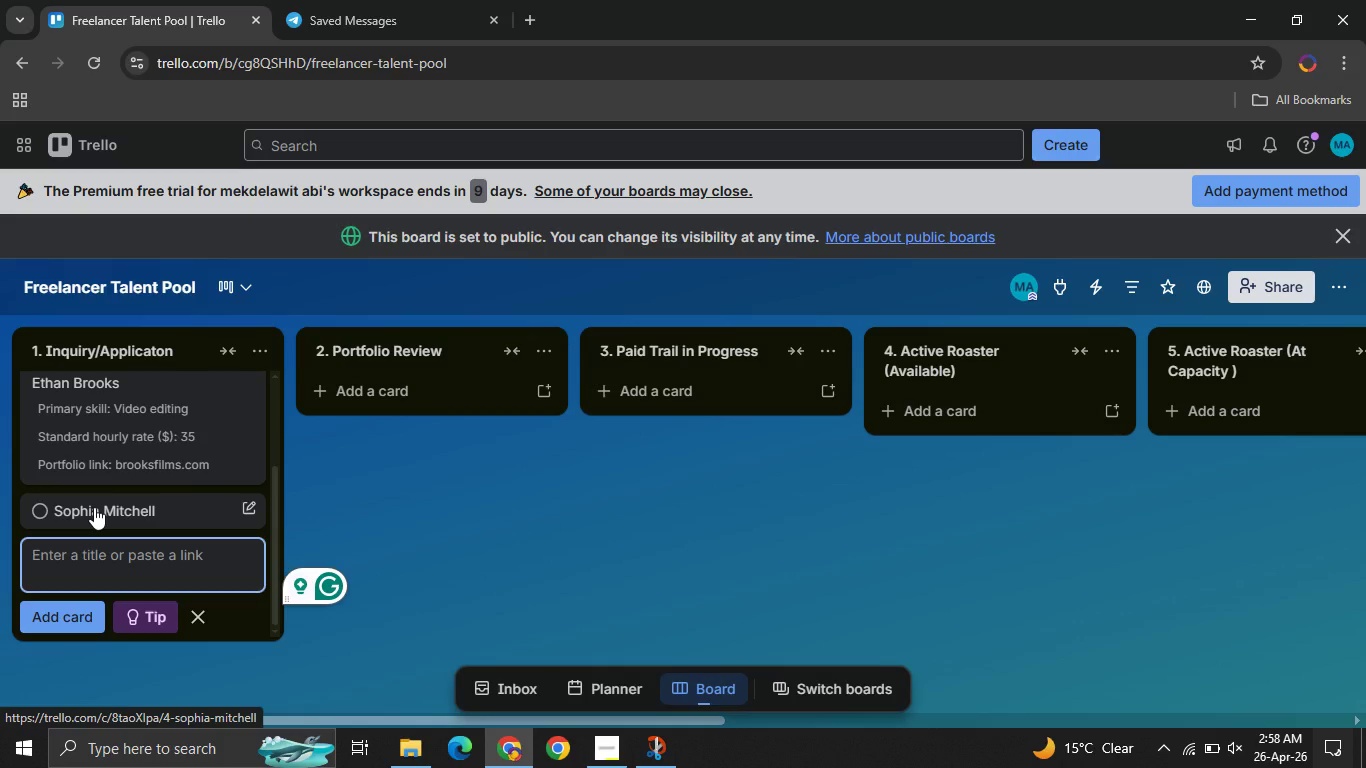 
left_click([94, 507])
 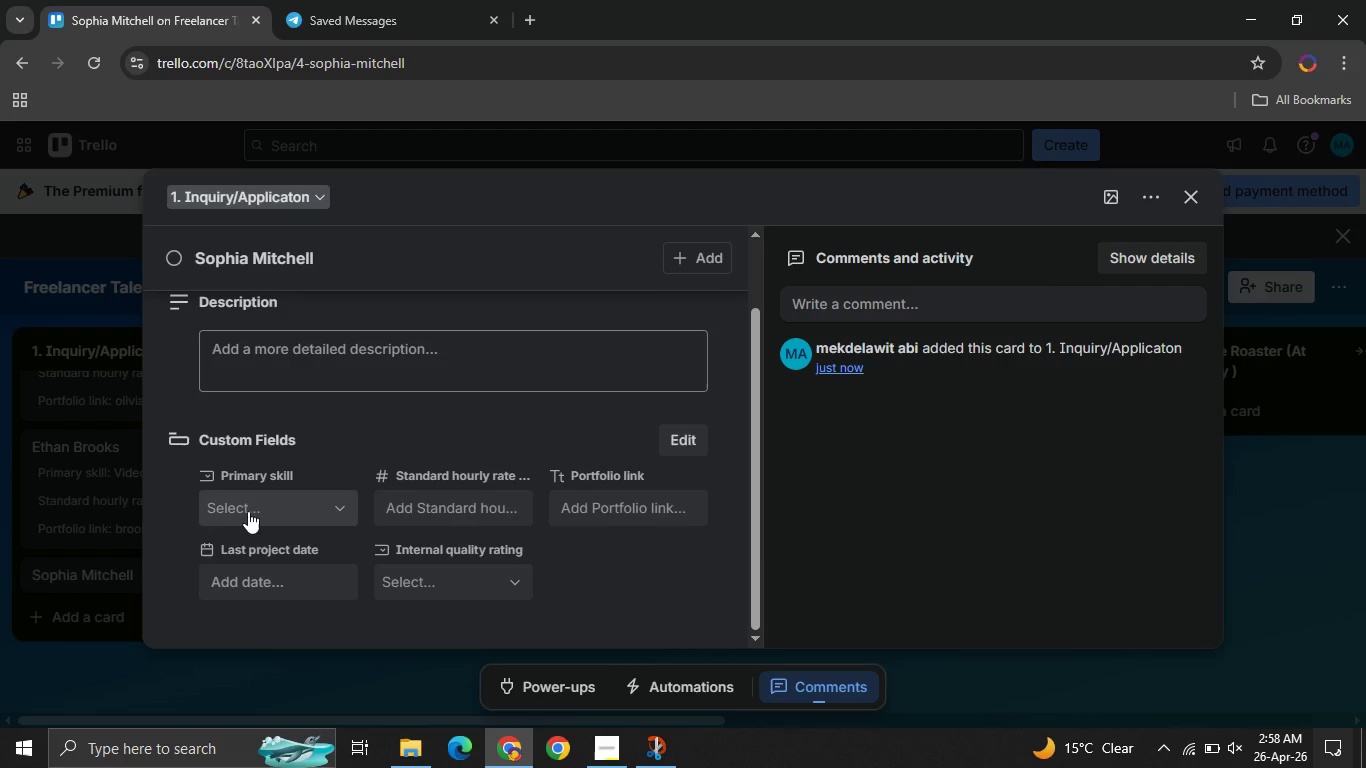 
left_click([248, 511])
 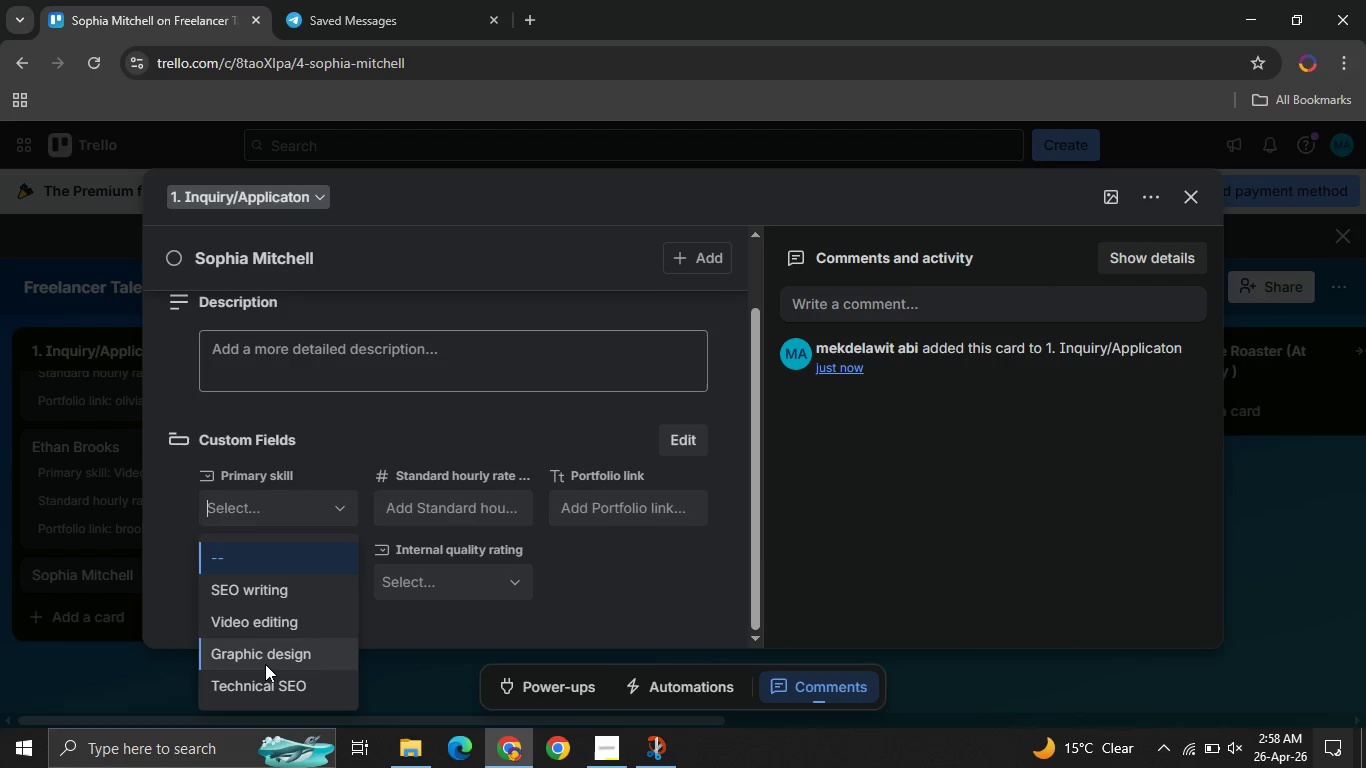 
left_click([265, 664])
 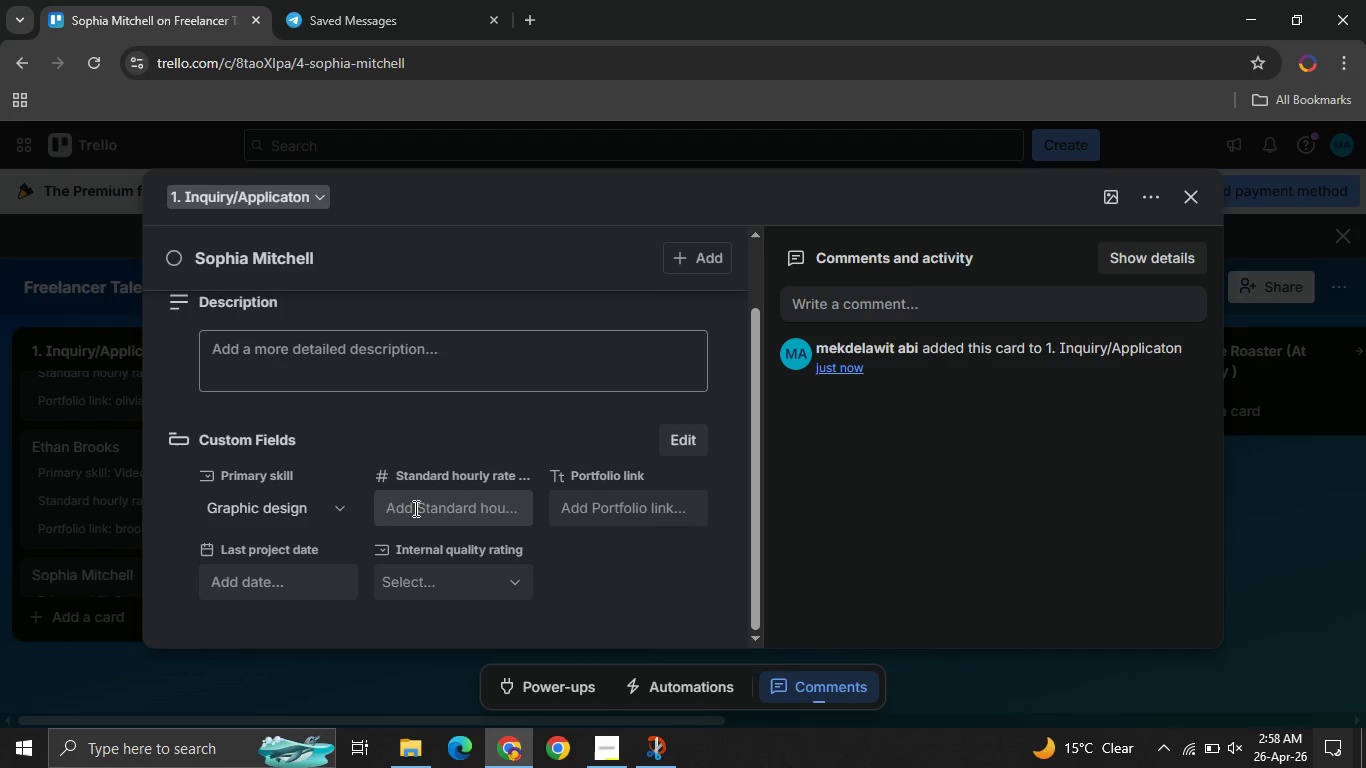 
left_click([414, 508])
 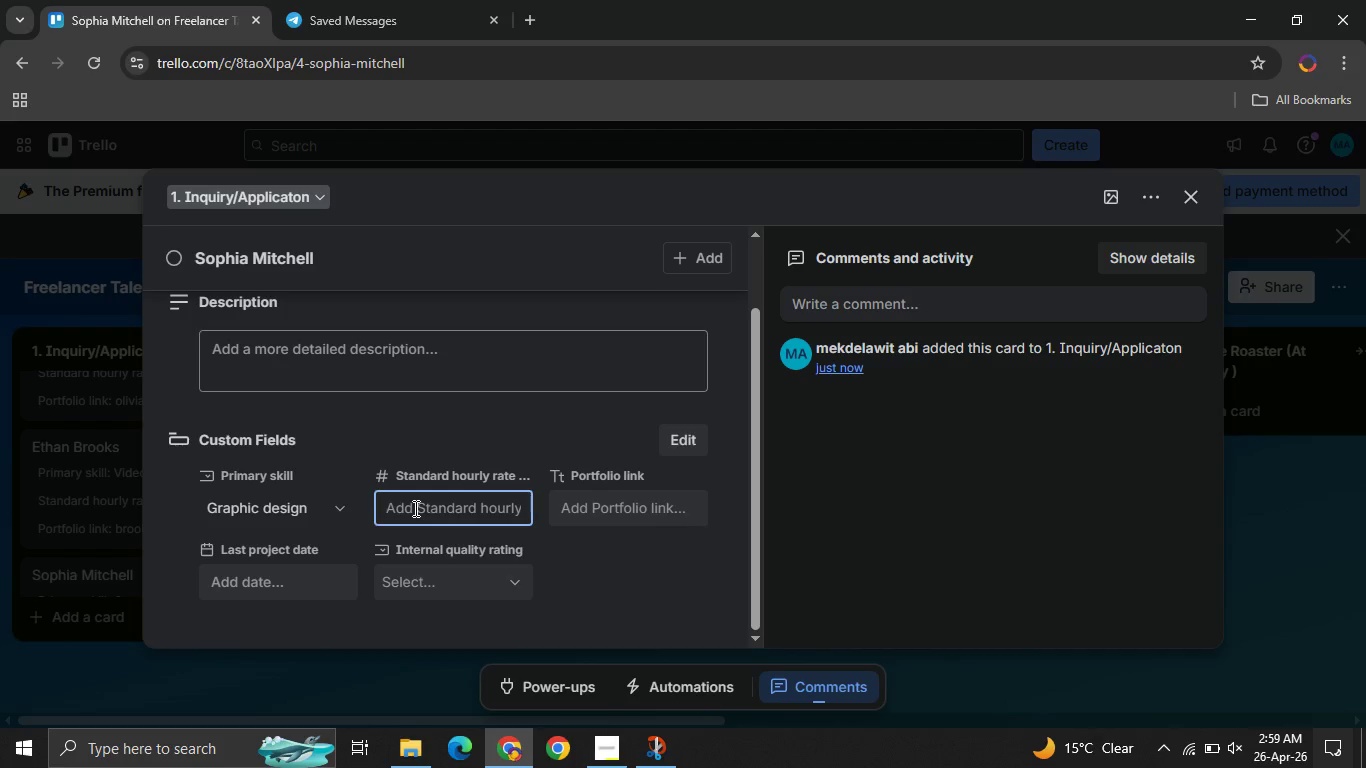 
type(30)
 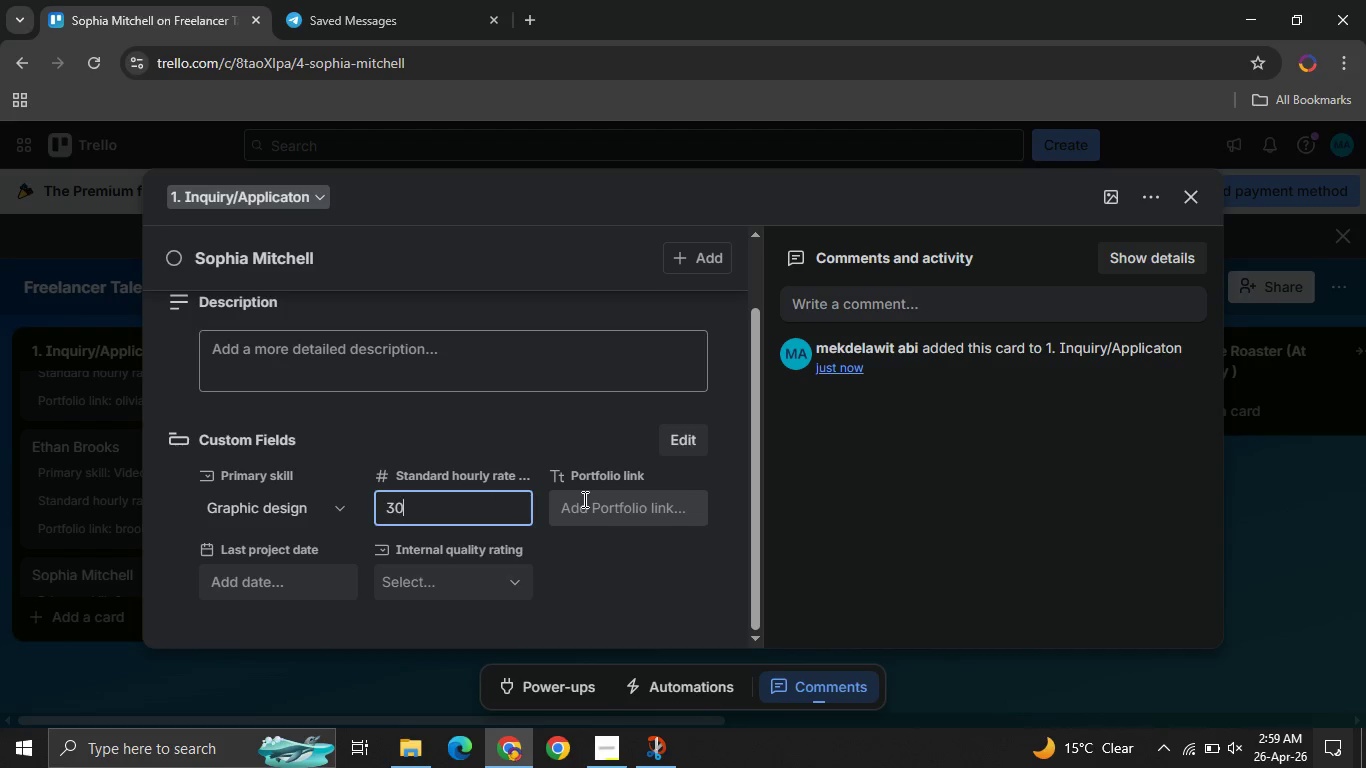 
left_click([583, 499])
 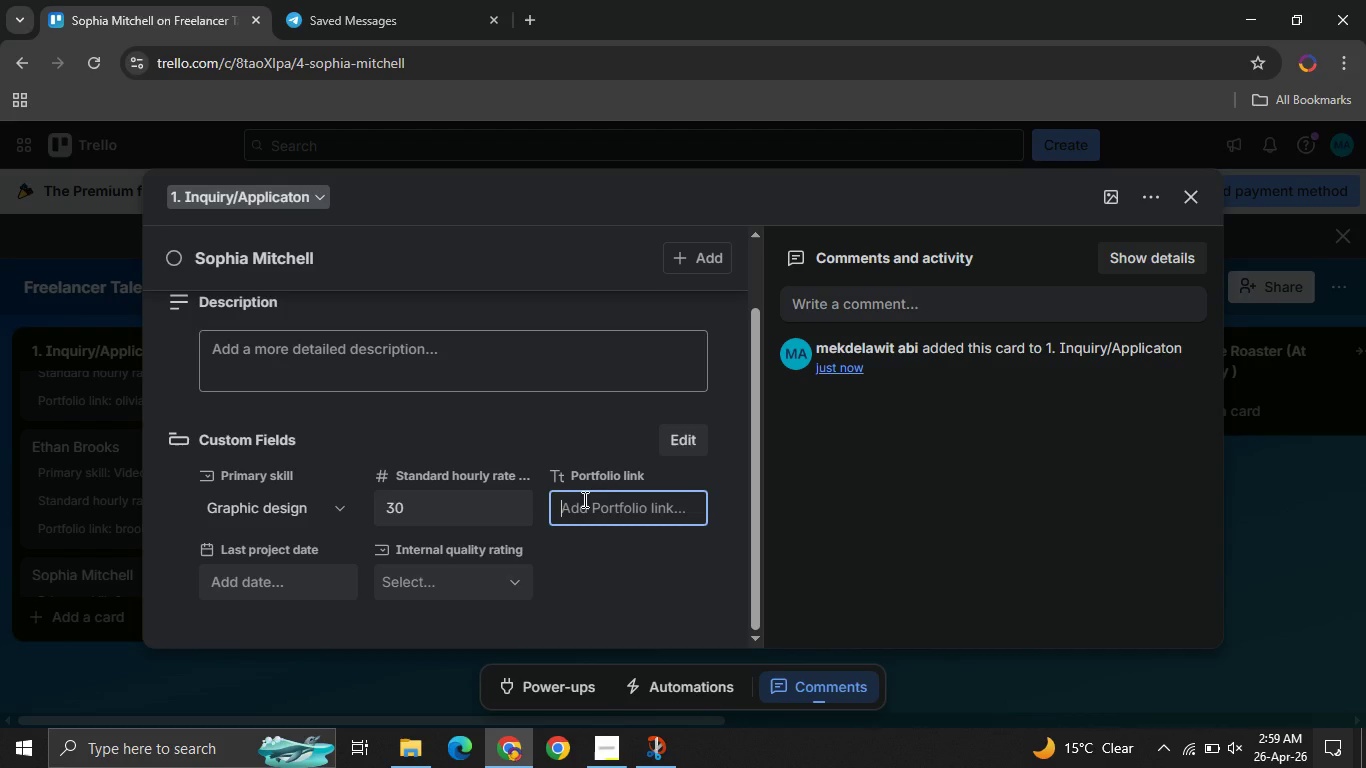 
type(sophiaes)
key(Backspace)
key(Backspace)
type(design.com)
 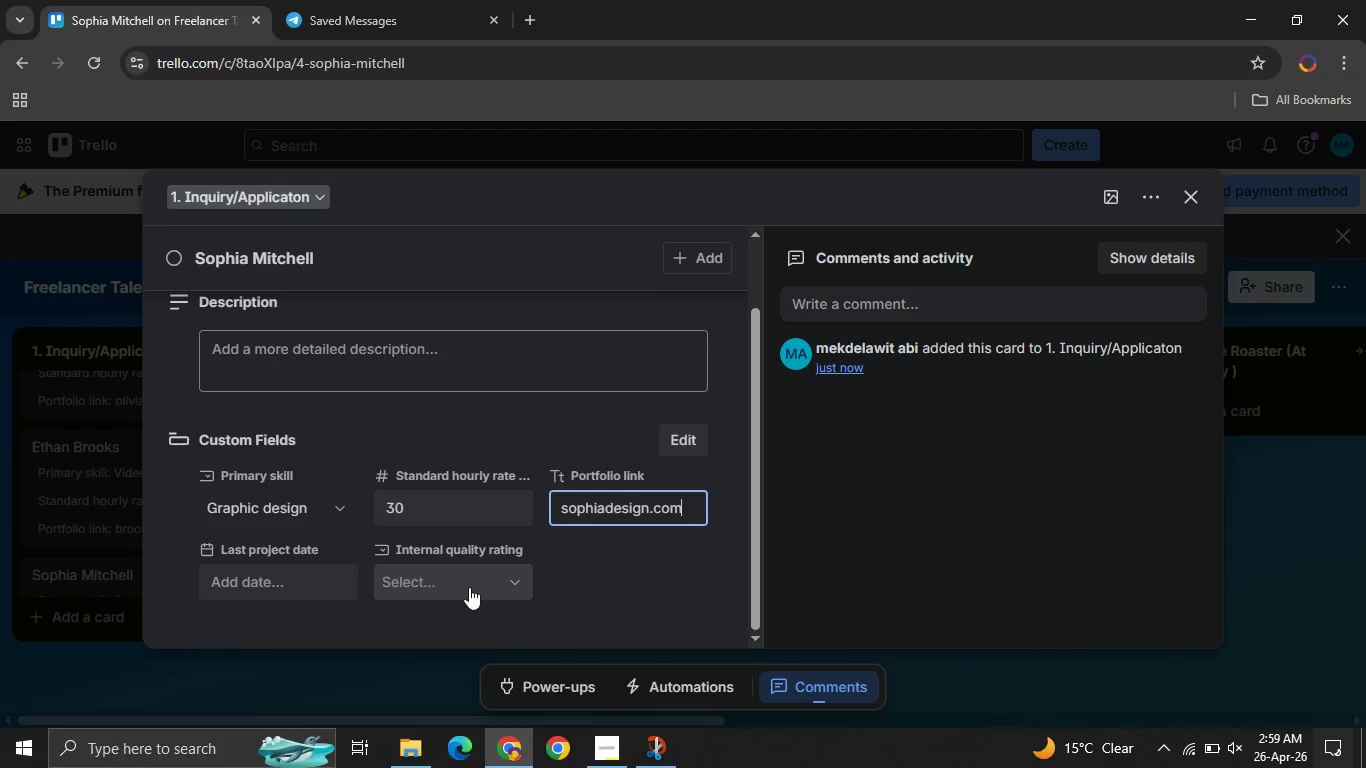 
left_click([667, 578])
 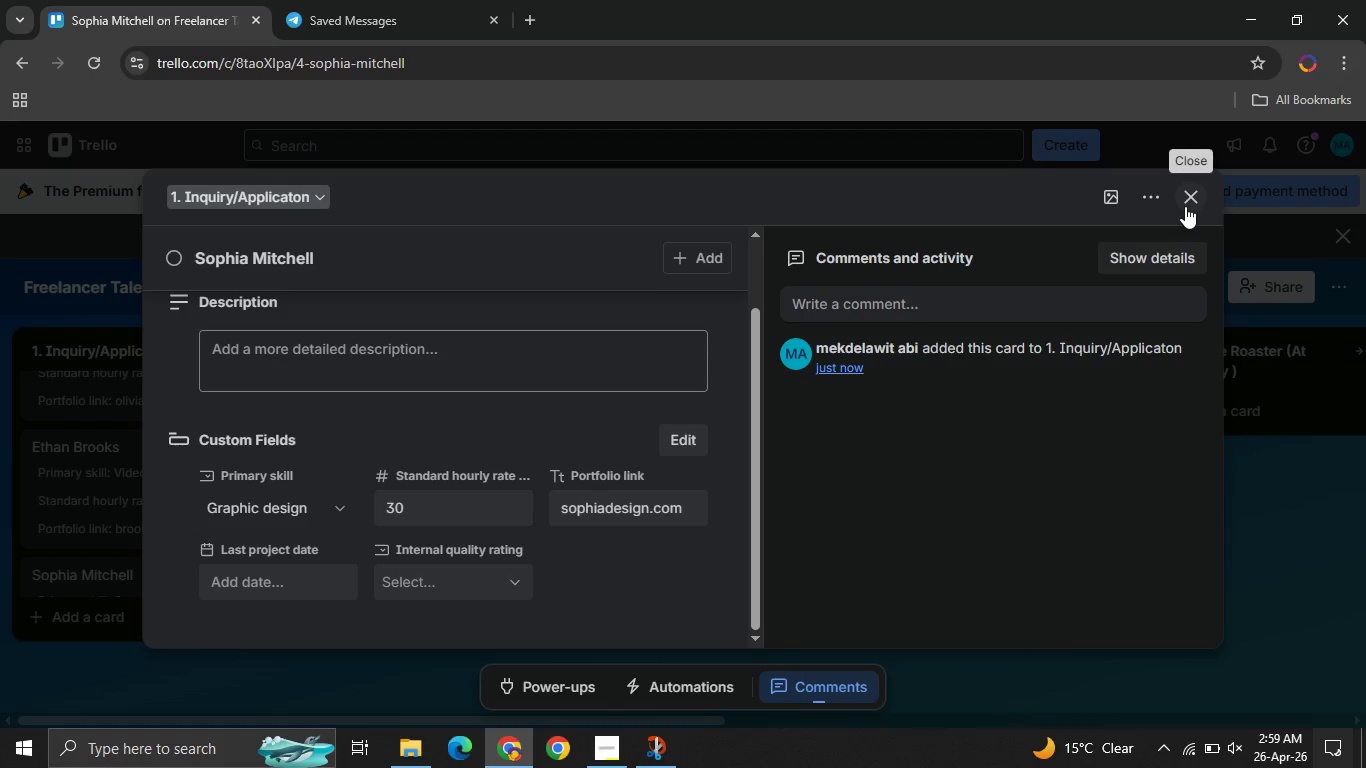 
left_click([1185, 206])
 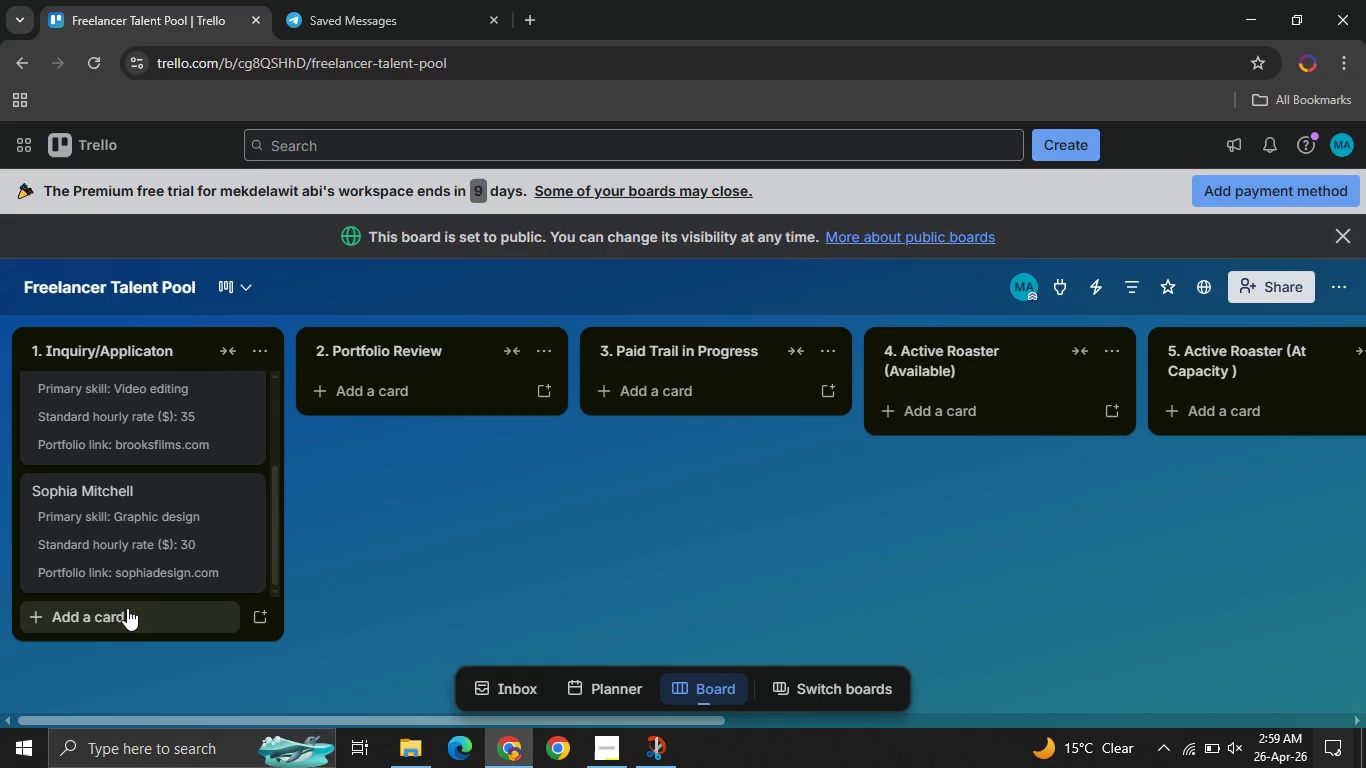 
left_click([127, 608])
 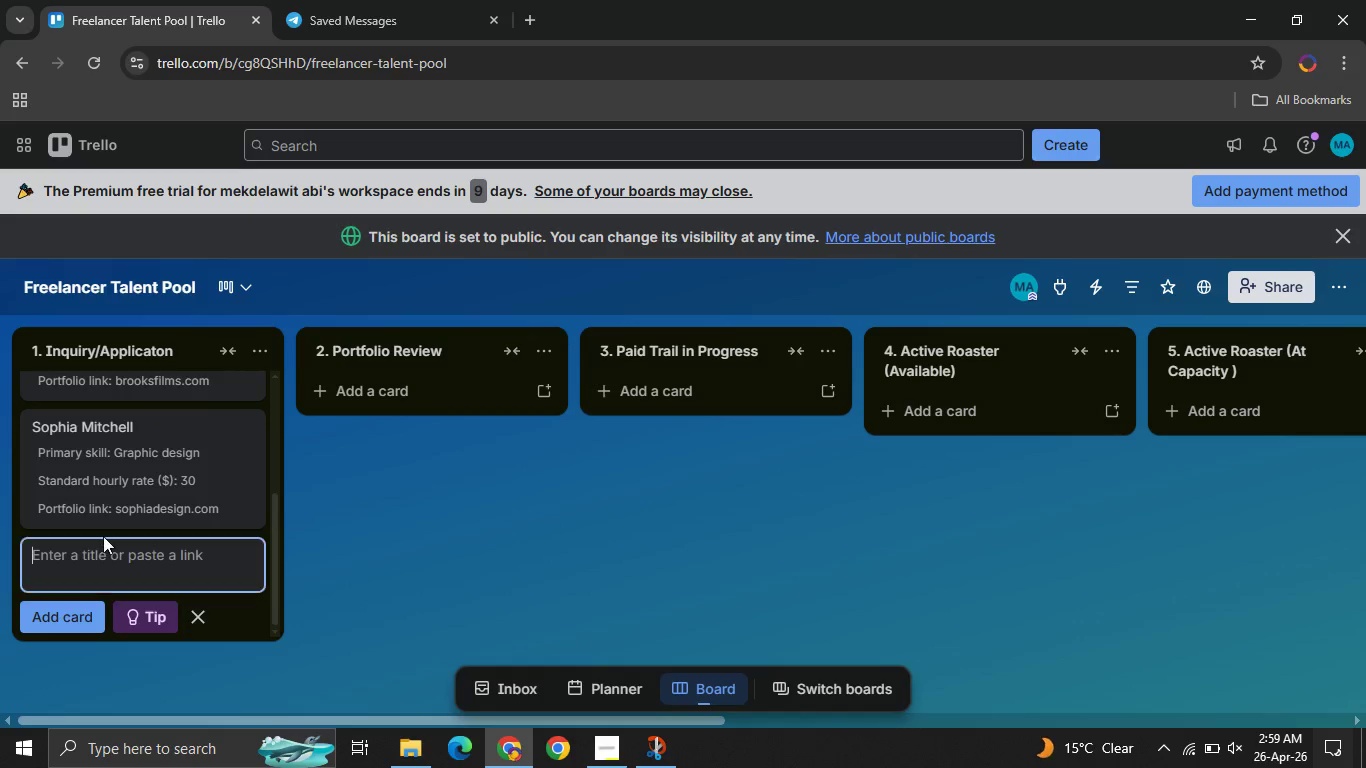 
type(Jacob Turner)
 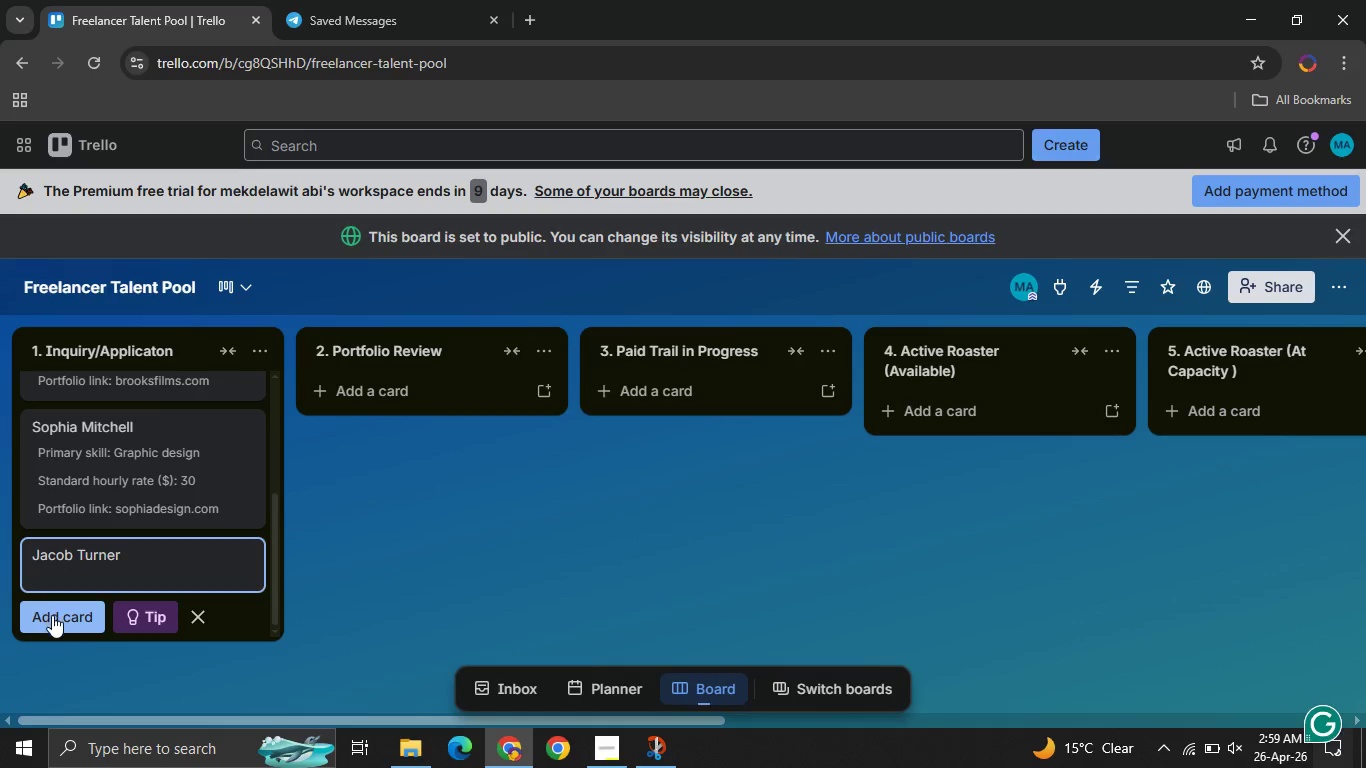 
left_click([52, 615])
 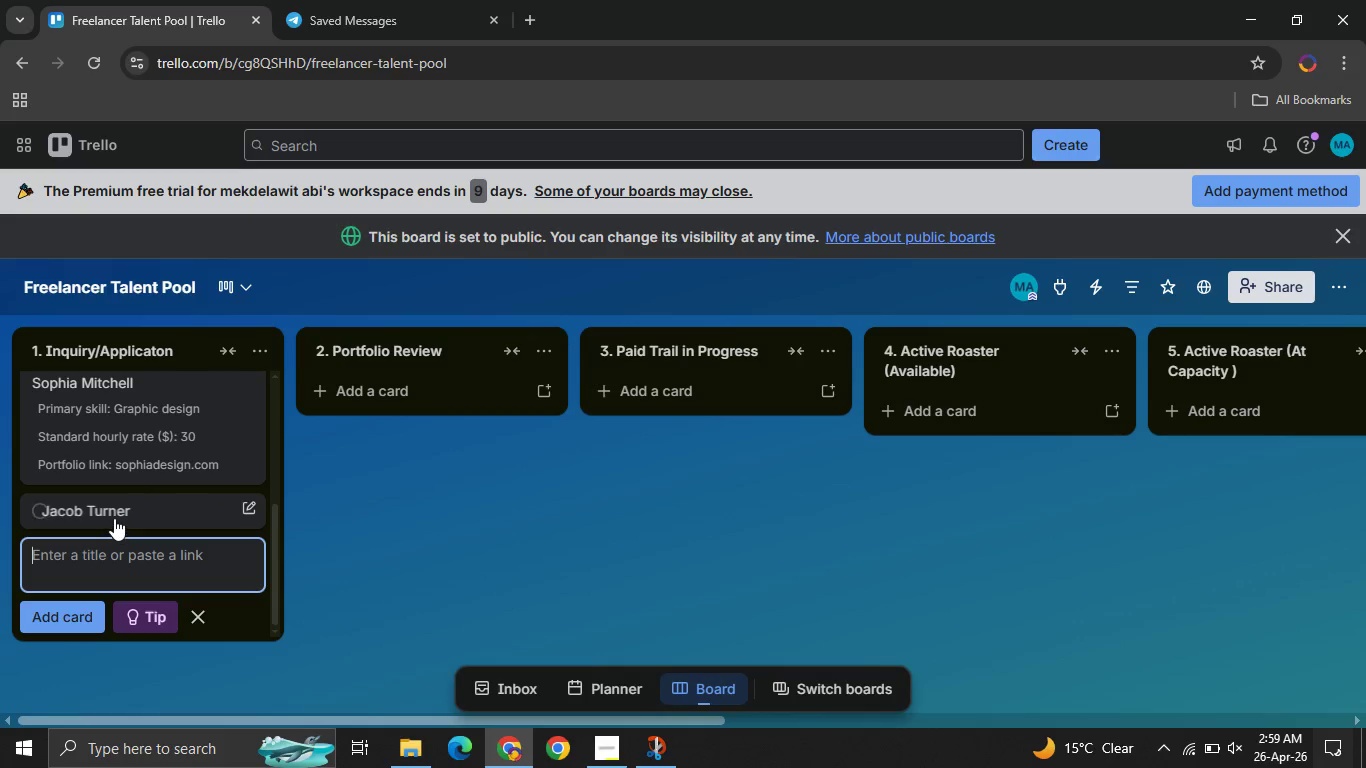 
left_click([114, 518])
 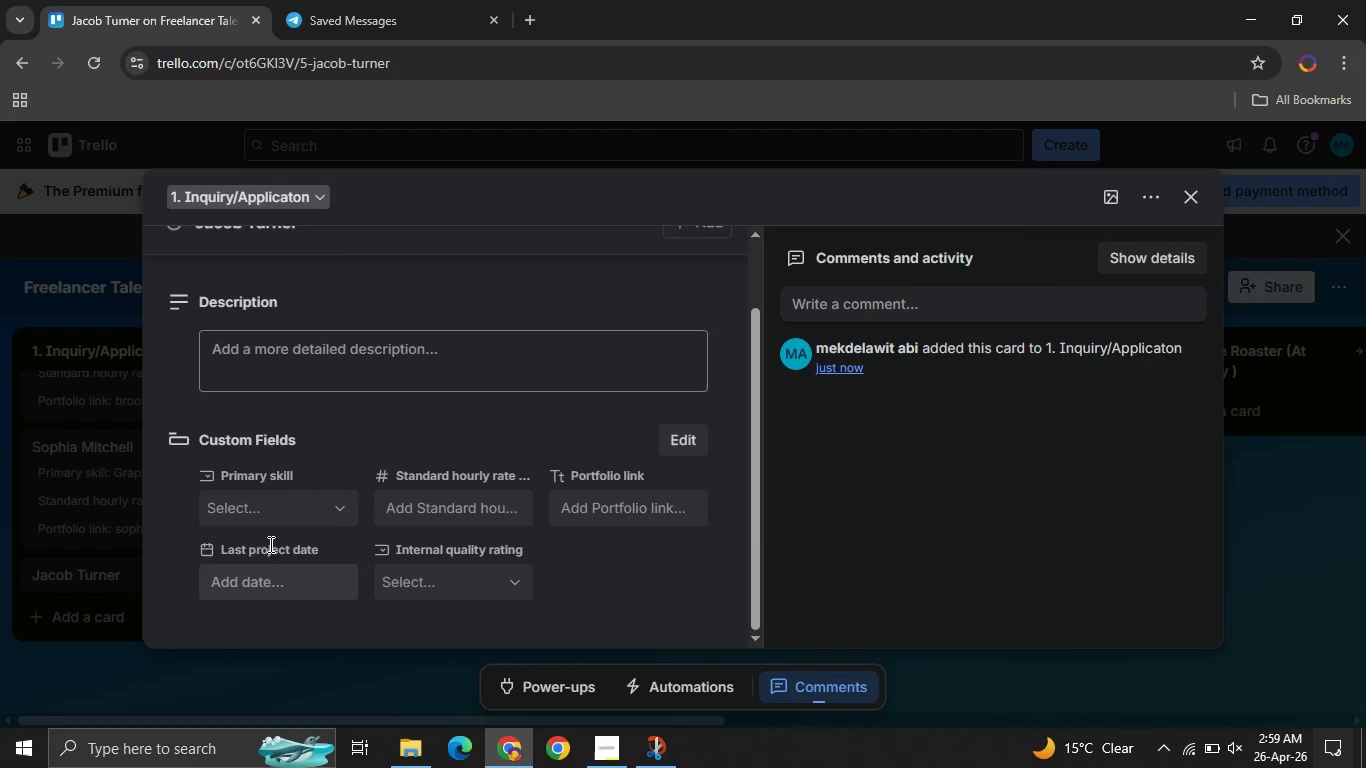 
left_click([271, 507])
 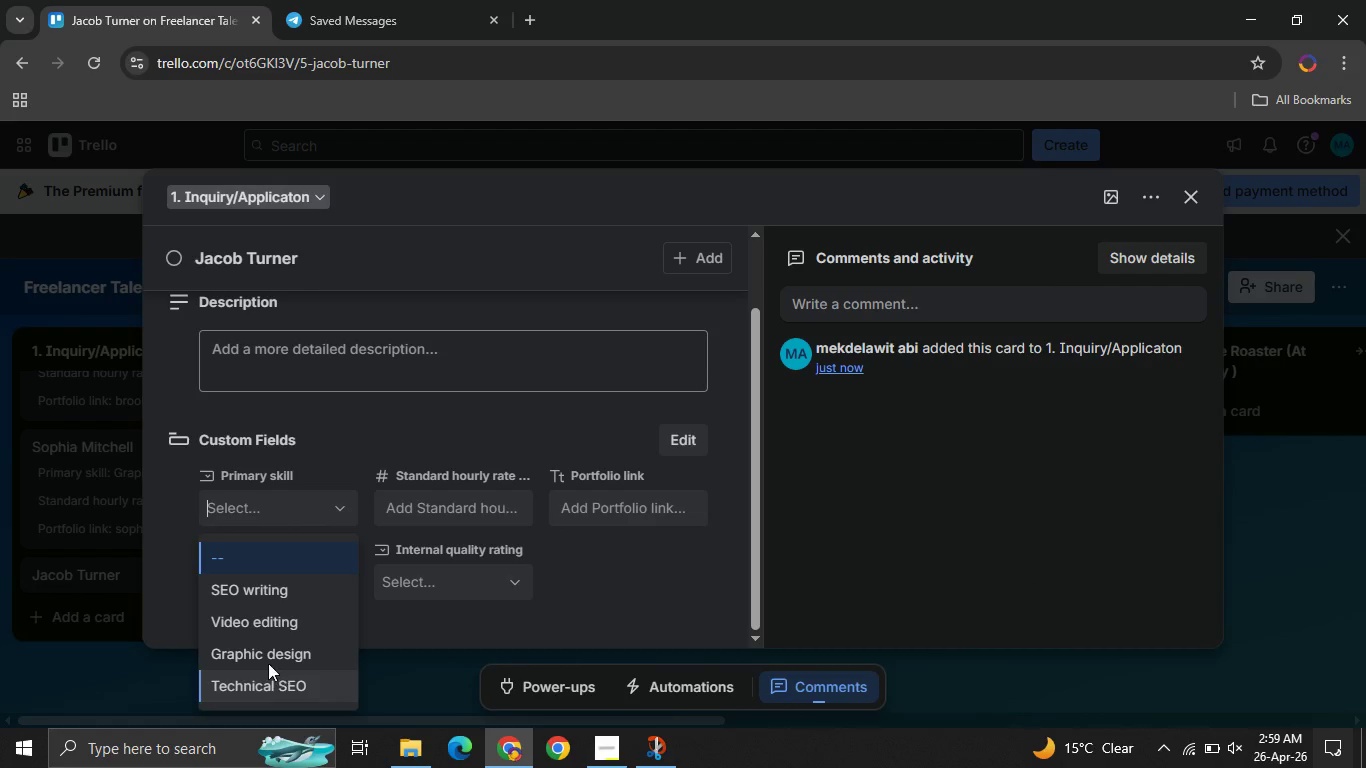 
left_click([266, 661])
 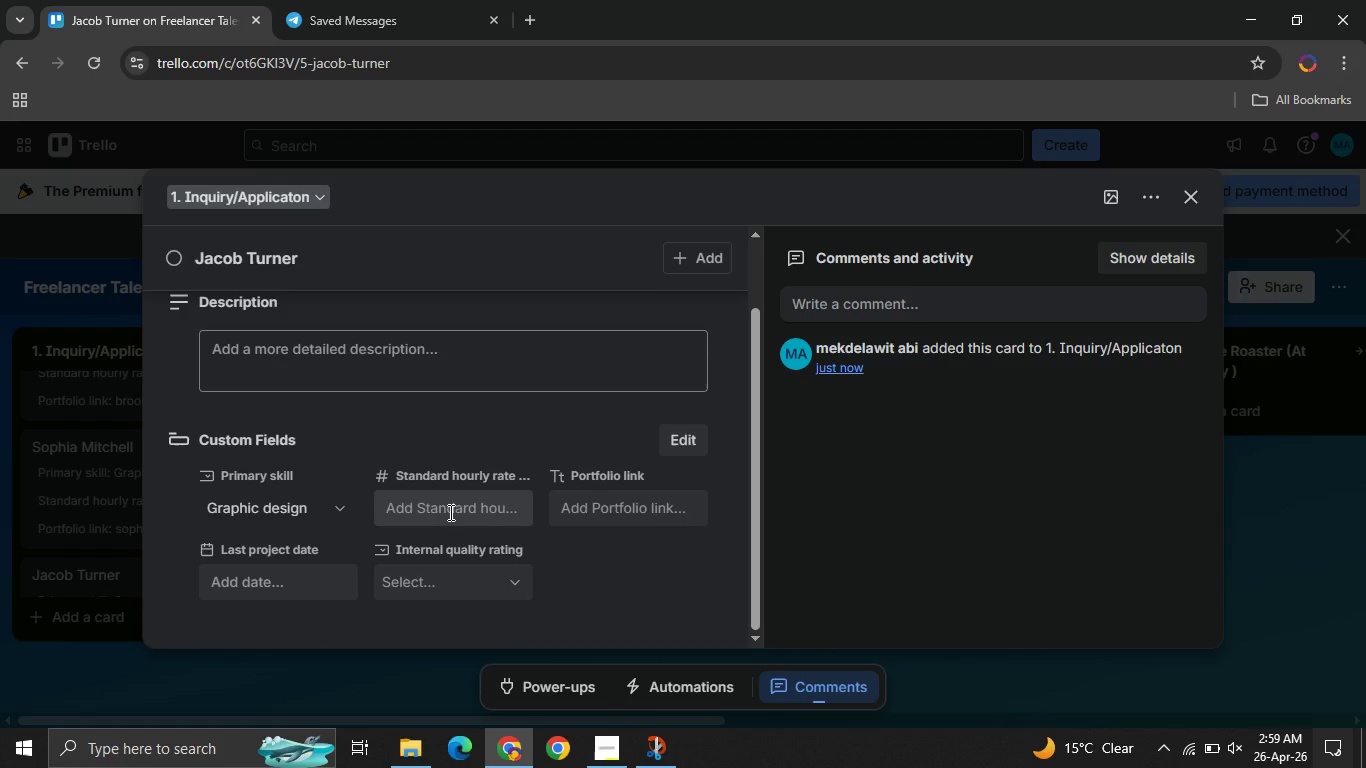 
left_click([449, 512])
 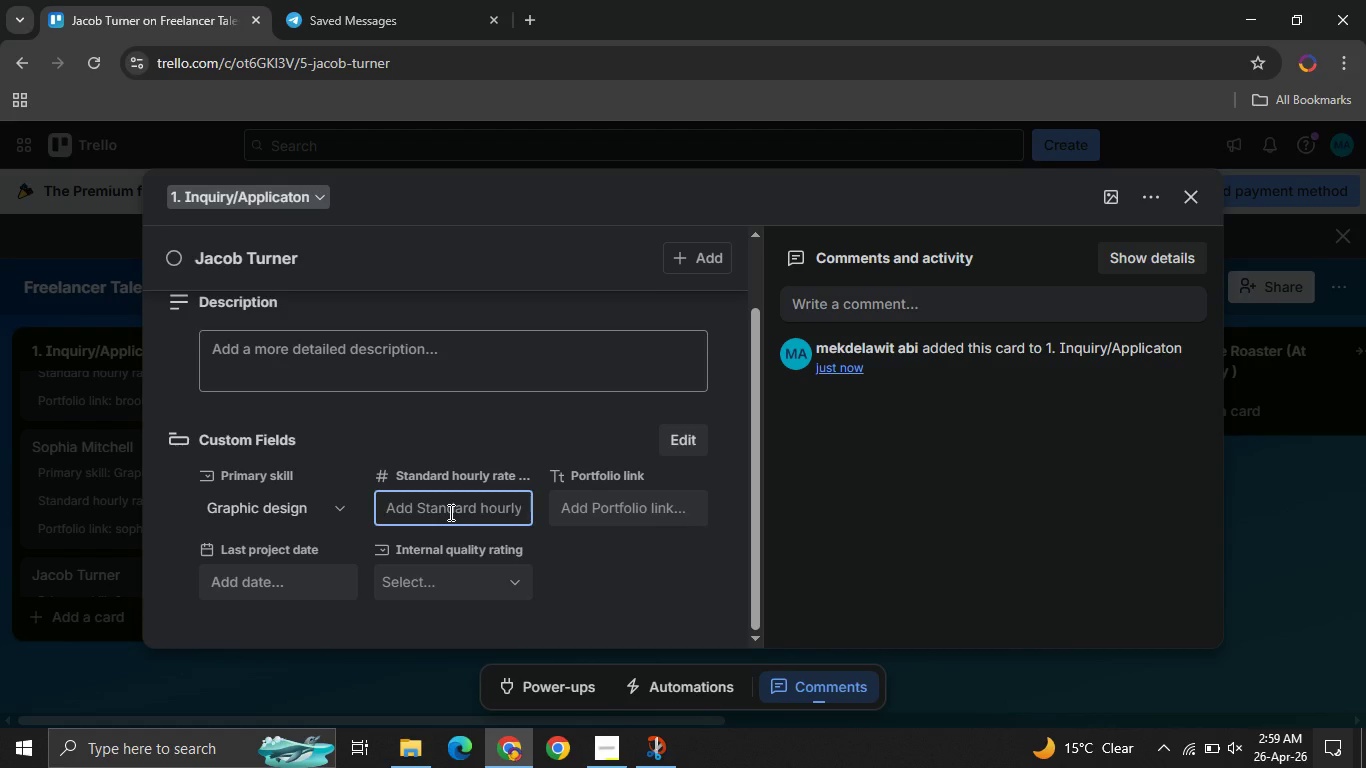 
type(30)
 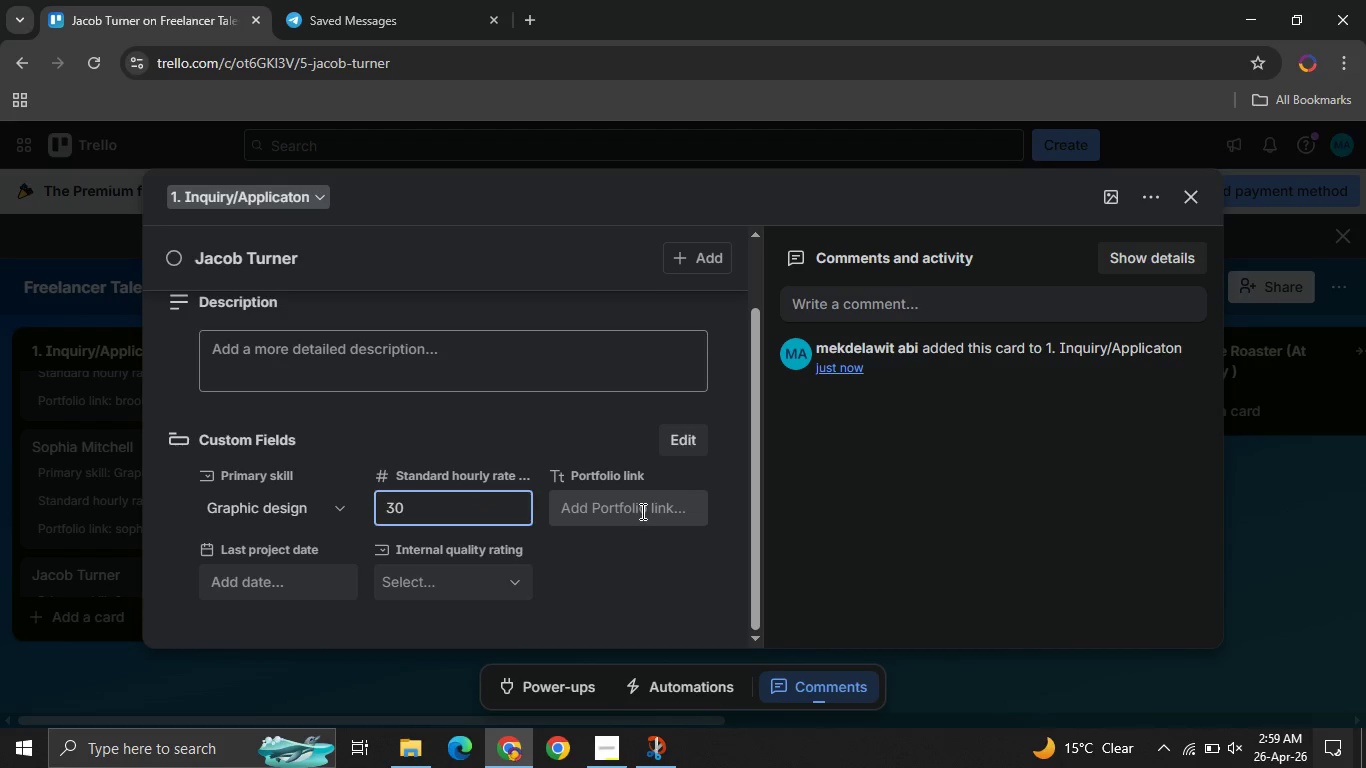 
left_click([641, 511])
 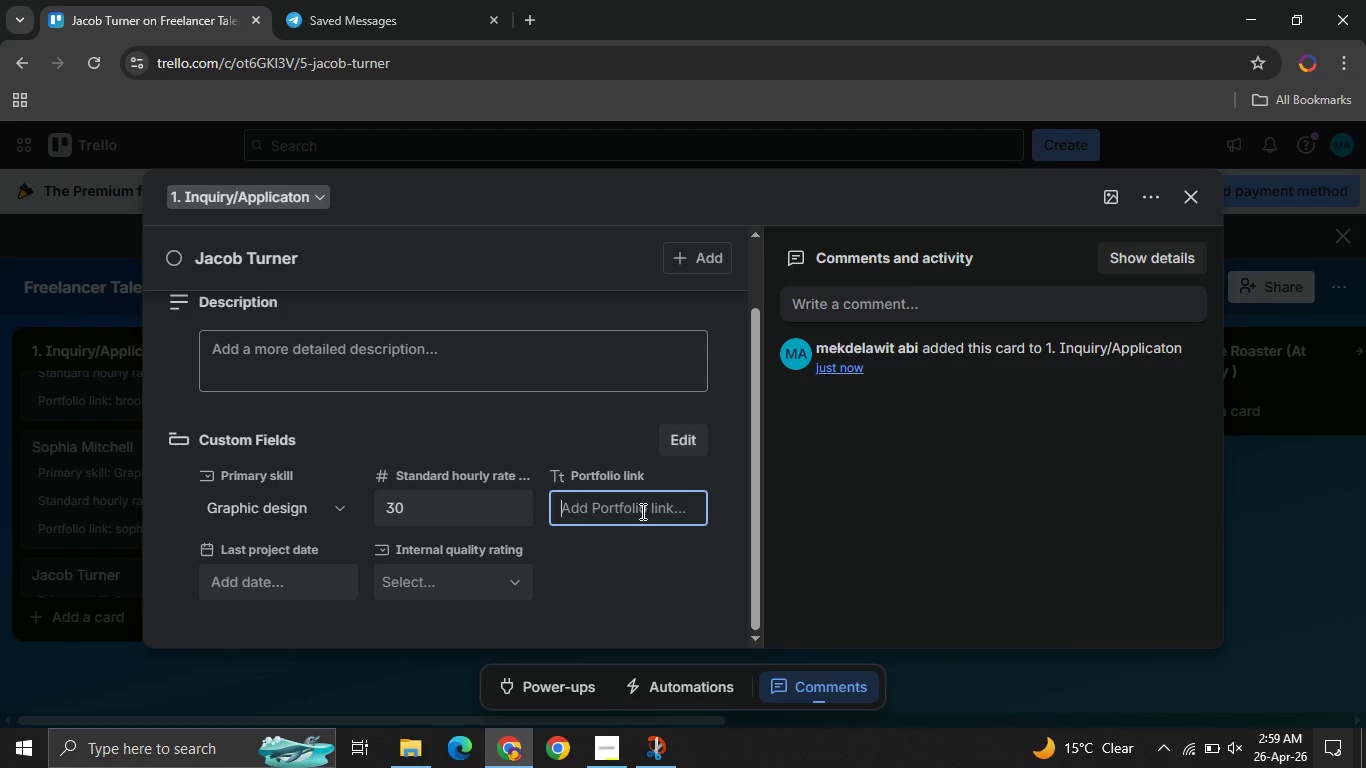 
wait(6.08)
 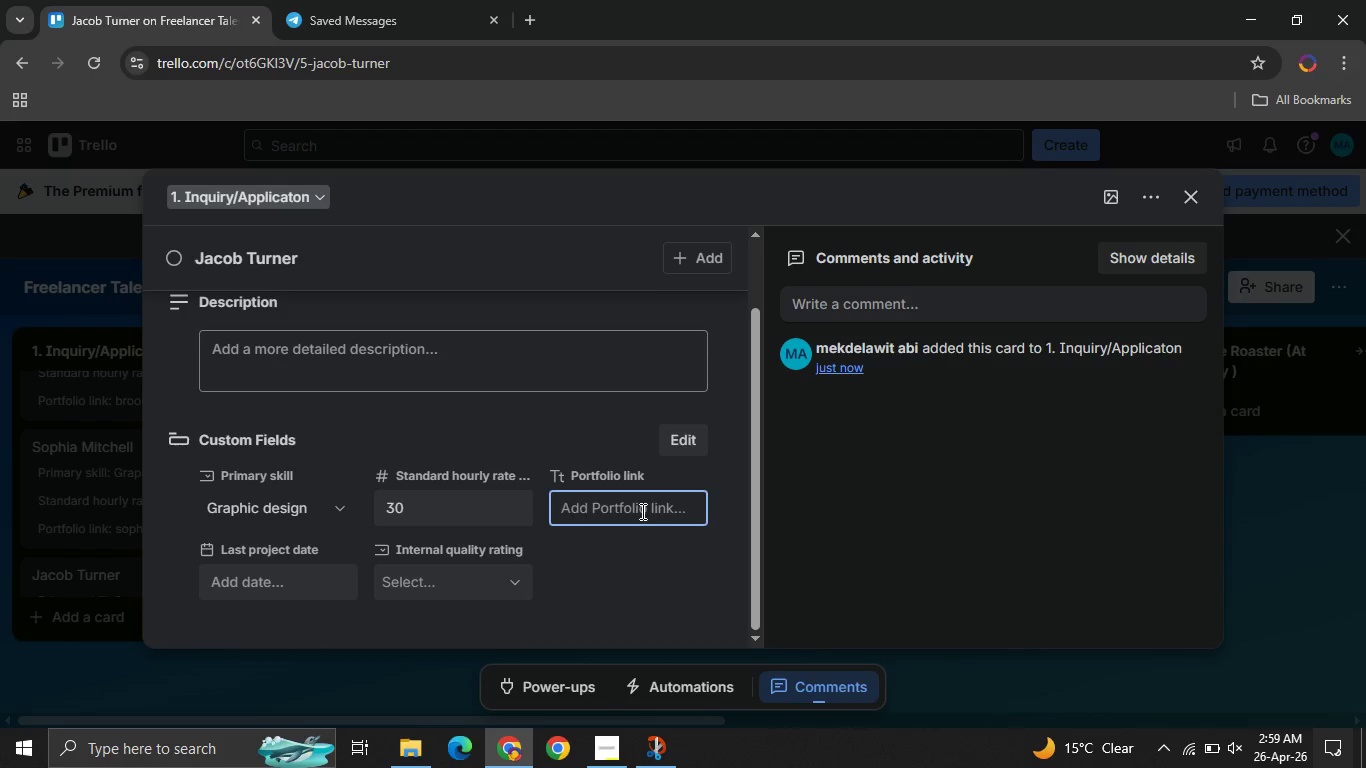 
left_click([301, 512])
 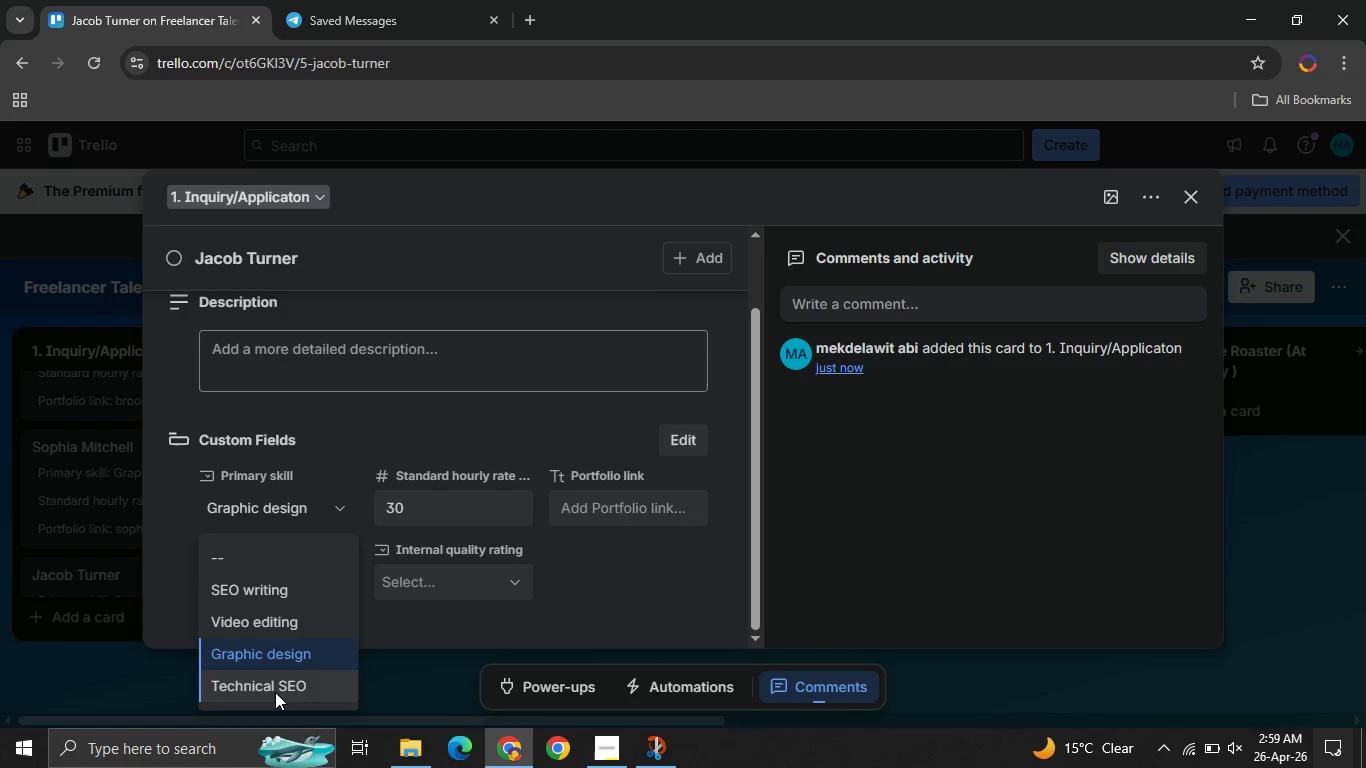 
left_click([275, 692])
 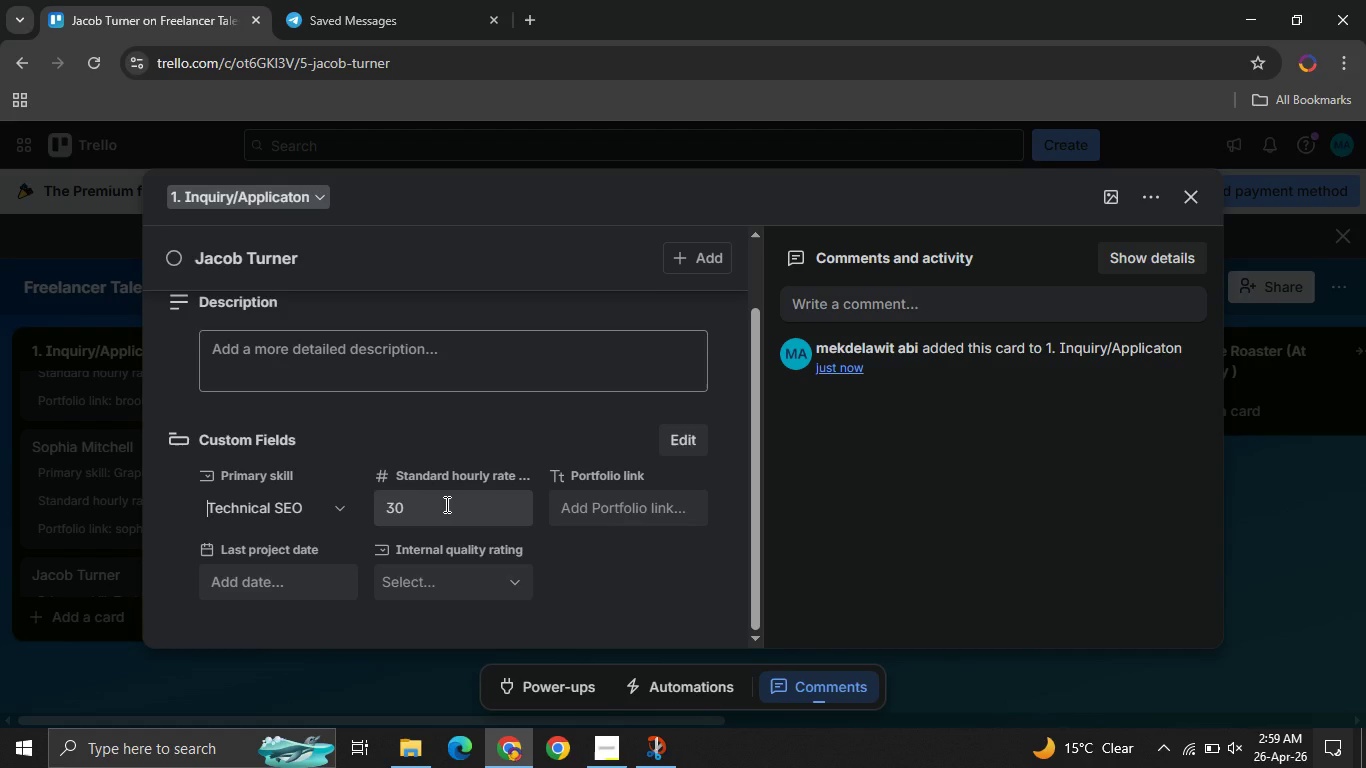 
left_click([445, 504])
 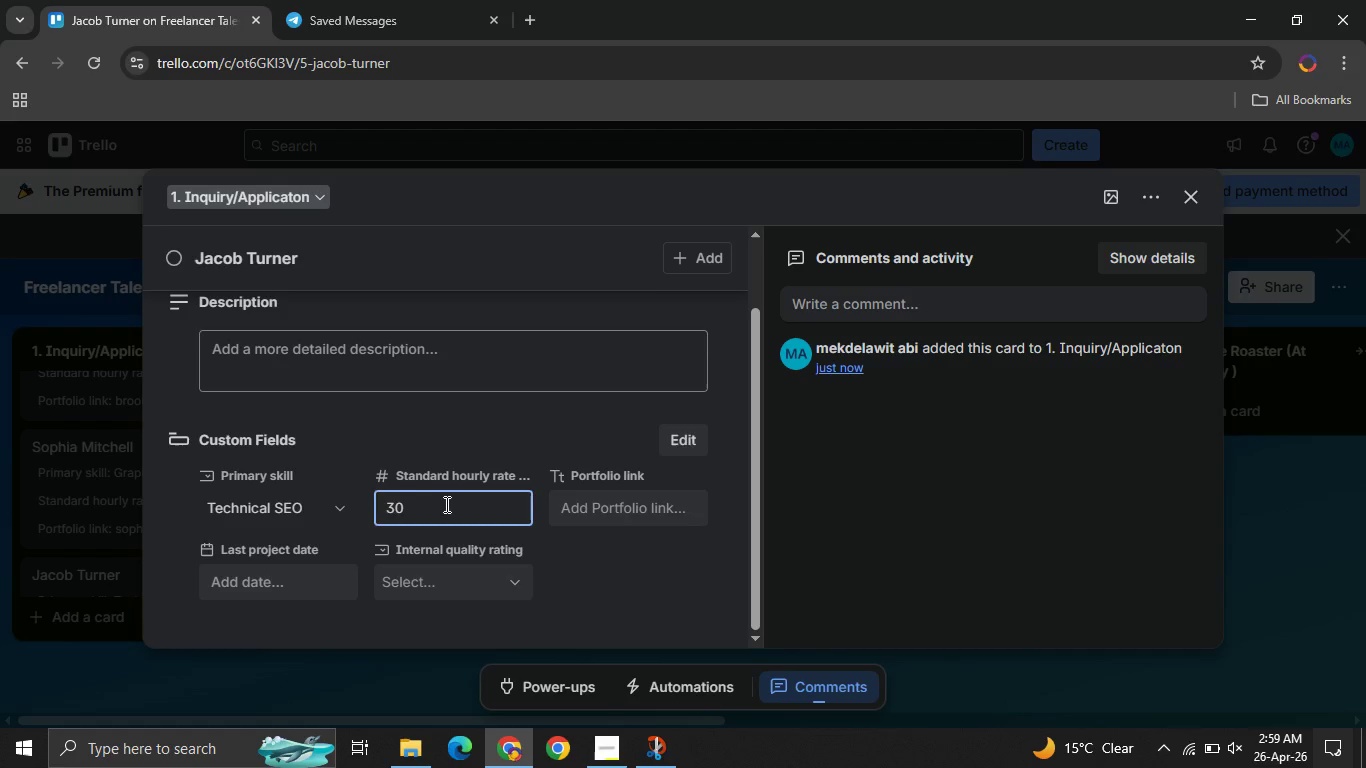 
key(Backspace)
key(Backspace)
type(45)
 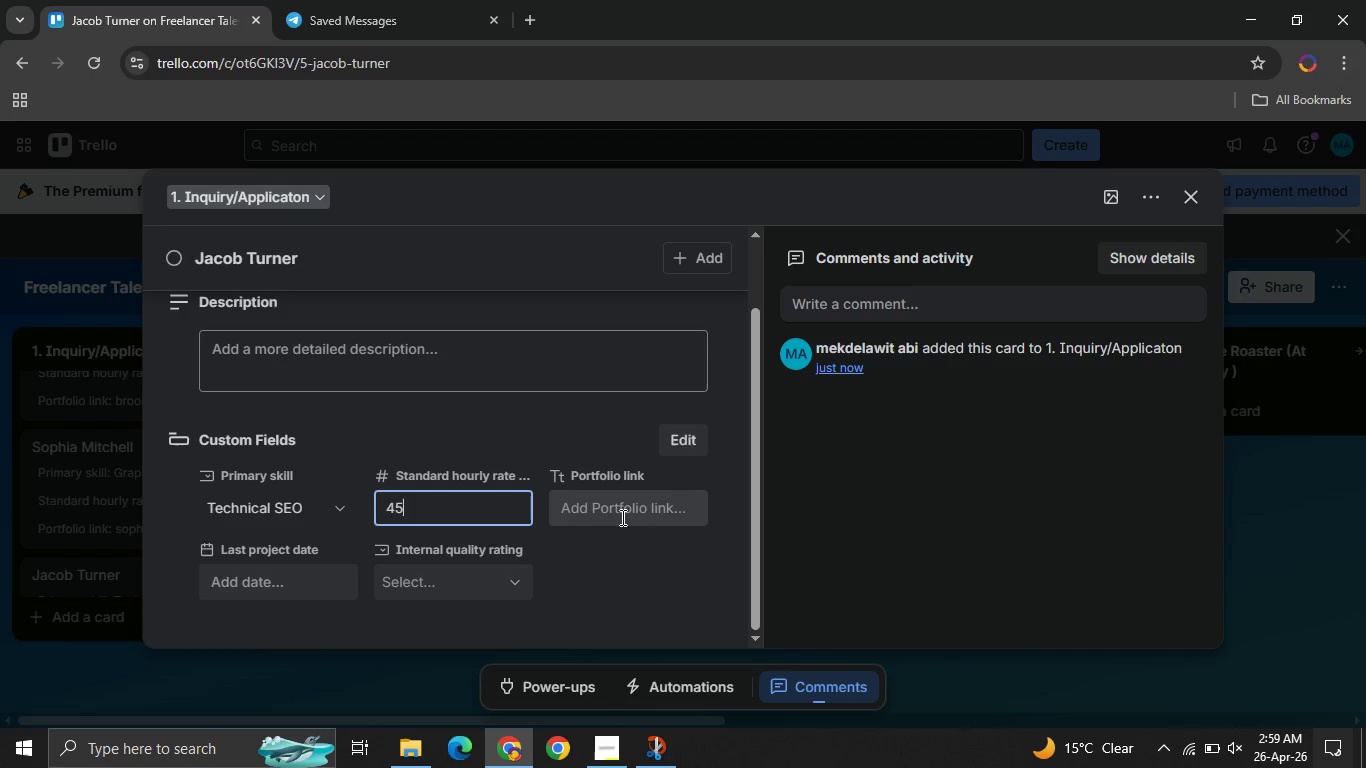 
left_click([621, 517])
 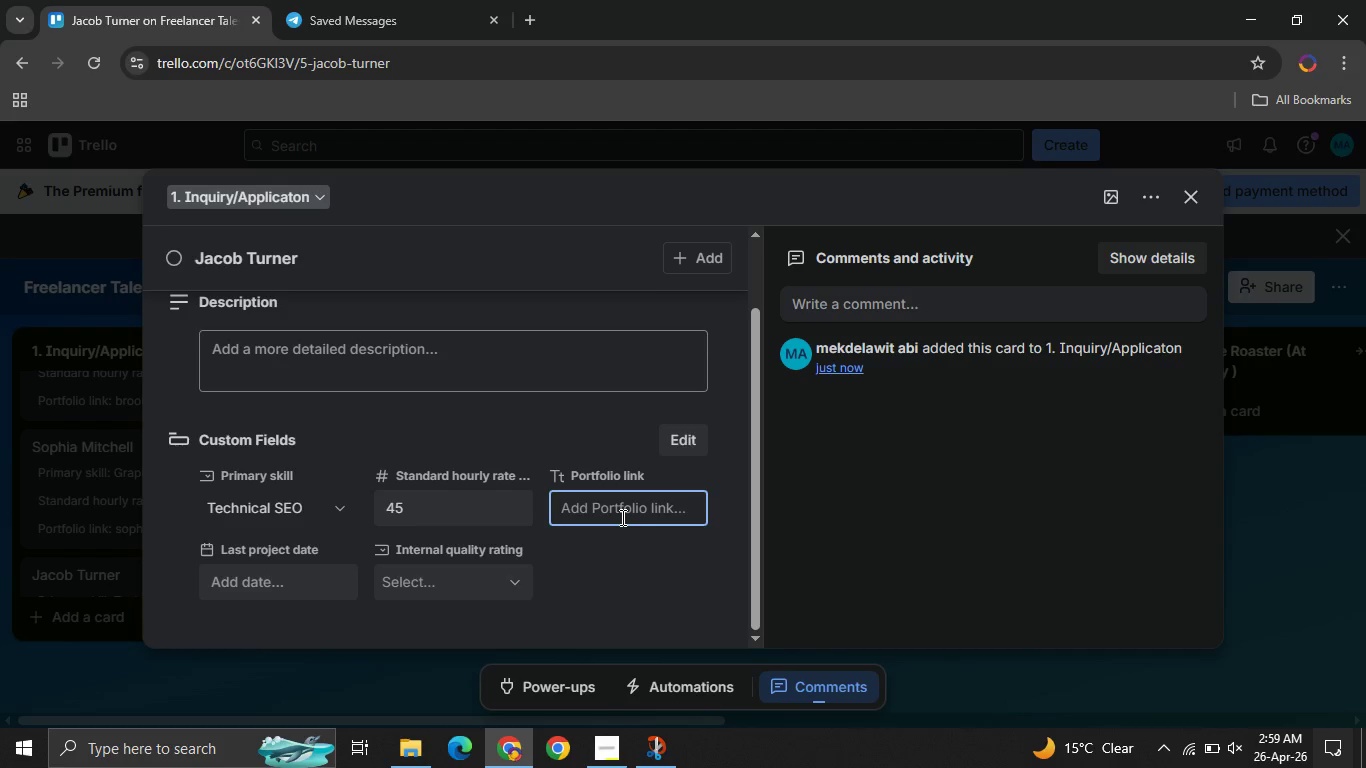 
type(analytics)
 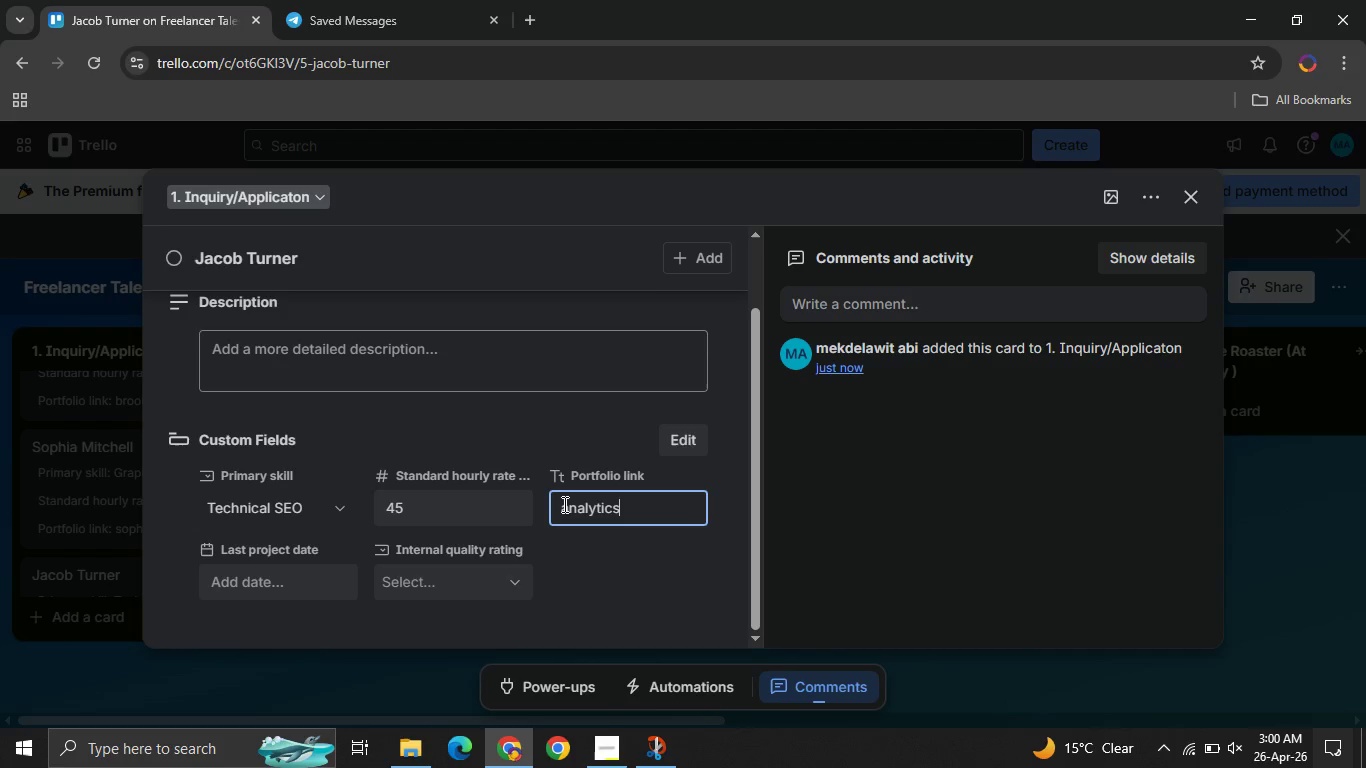 
left_click([563, 504])
 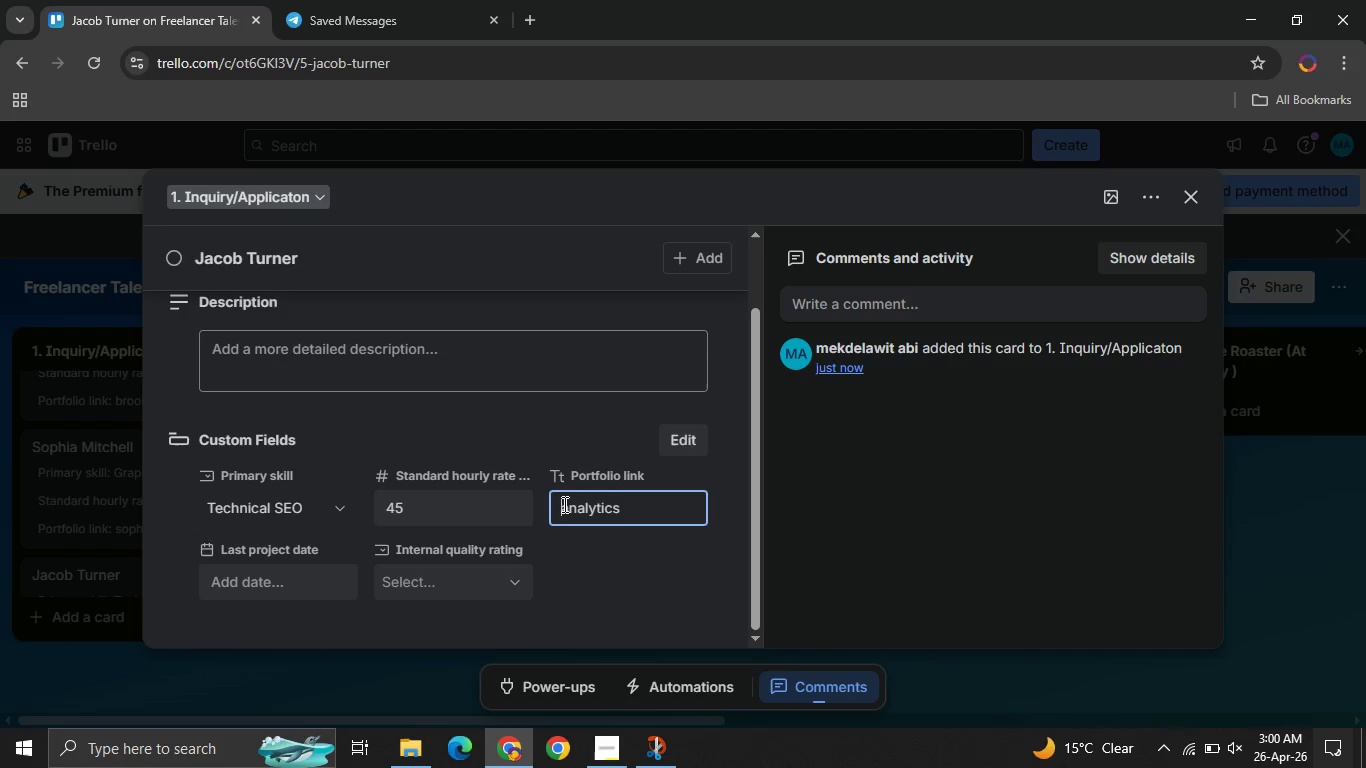 
type(u)
key(Backspace)
type(turnerseo)
 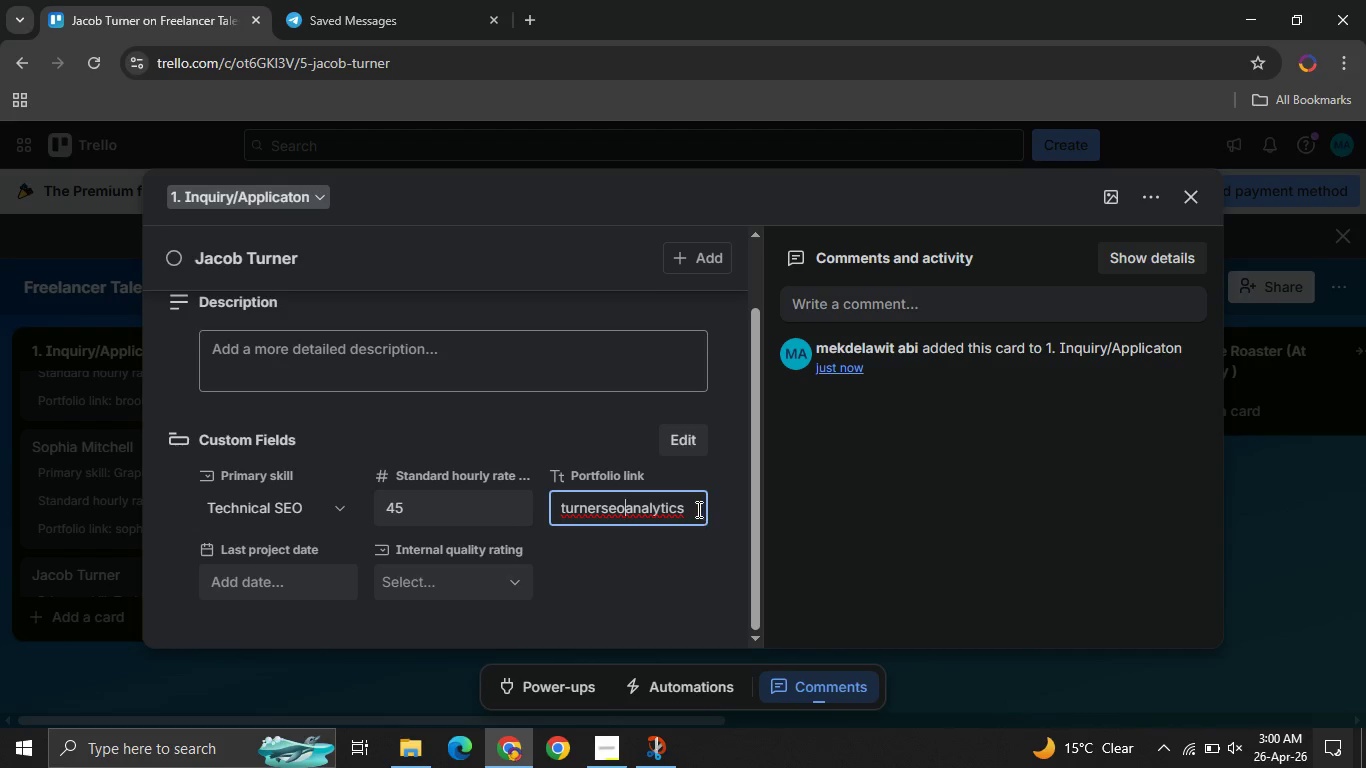 
left_click([691, 508])
 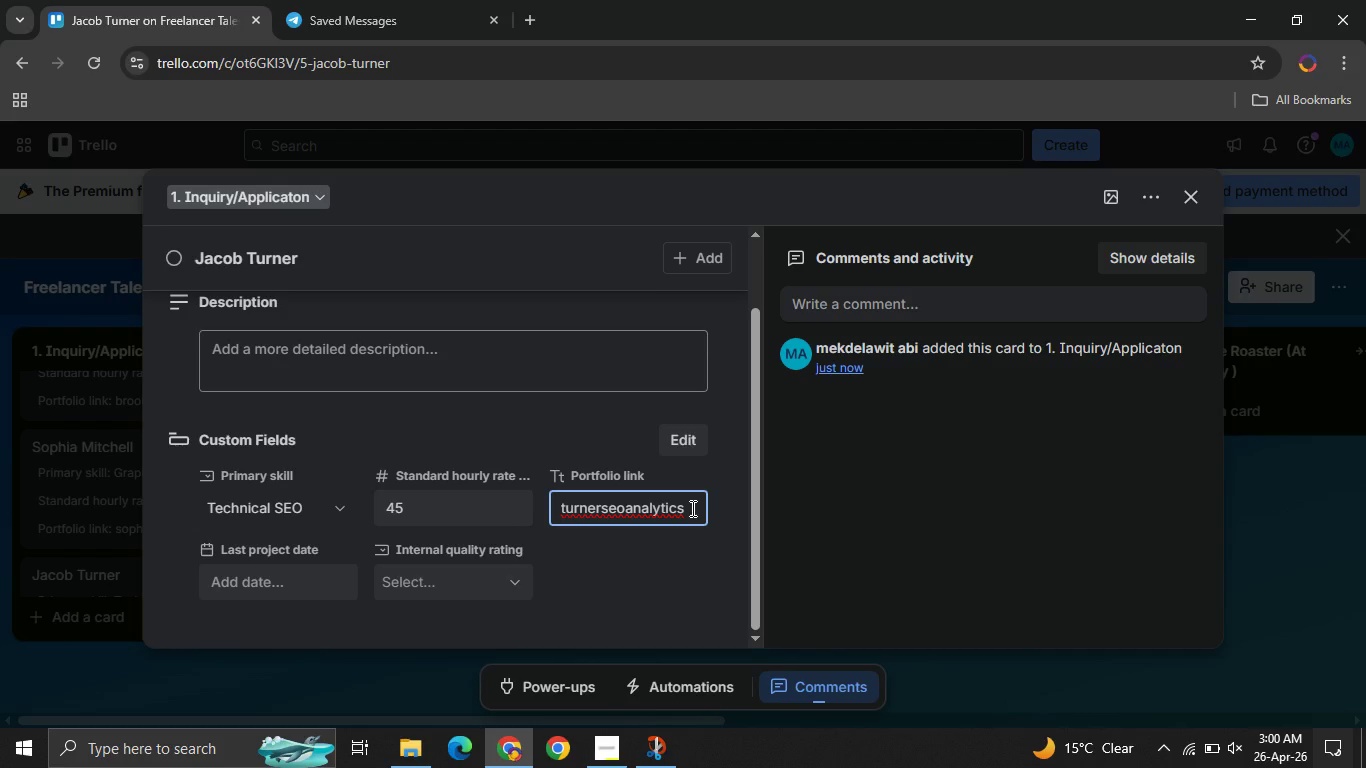 
type(.com)
 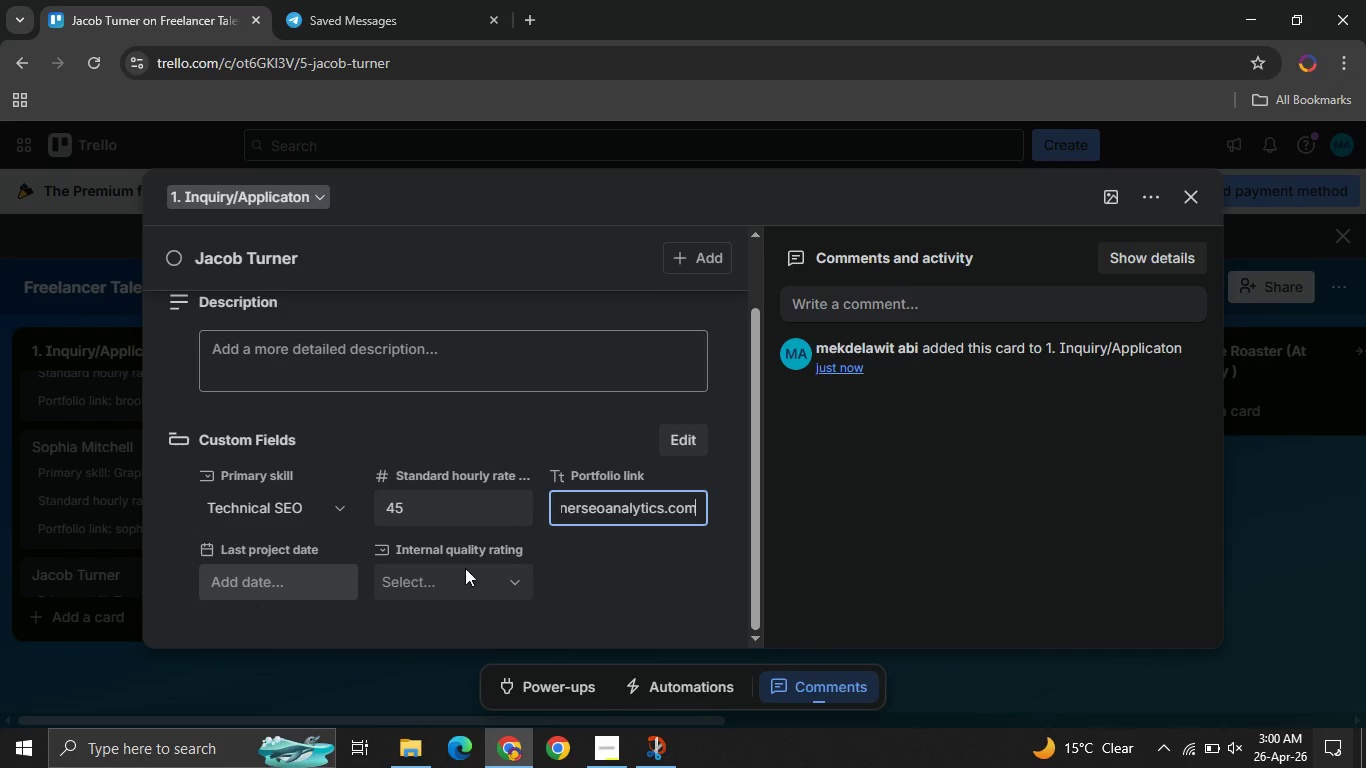 
left_click([643, 582])
 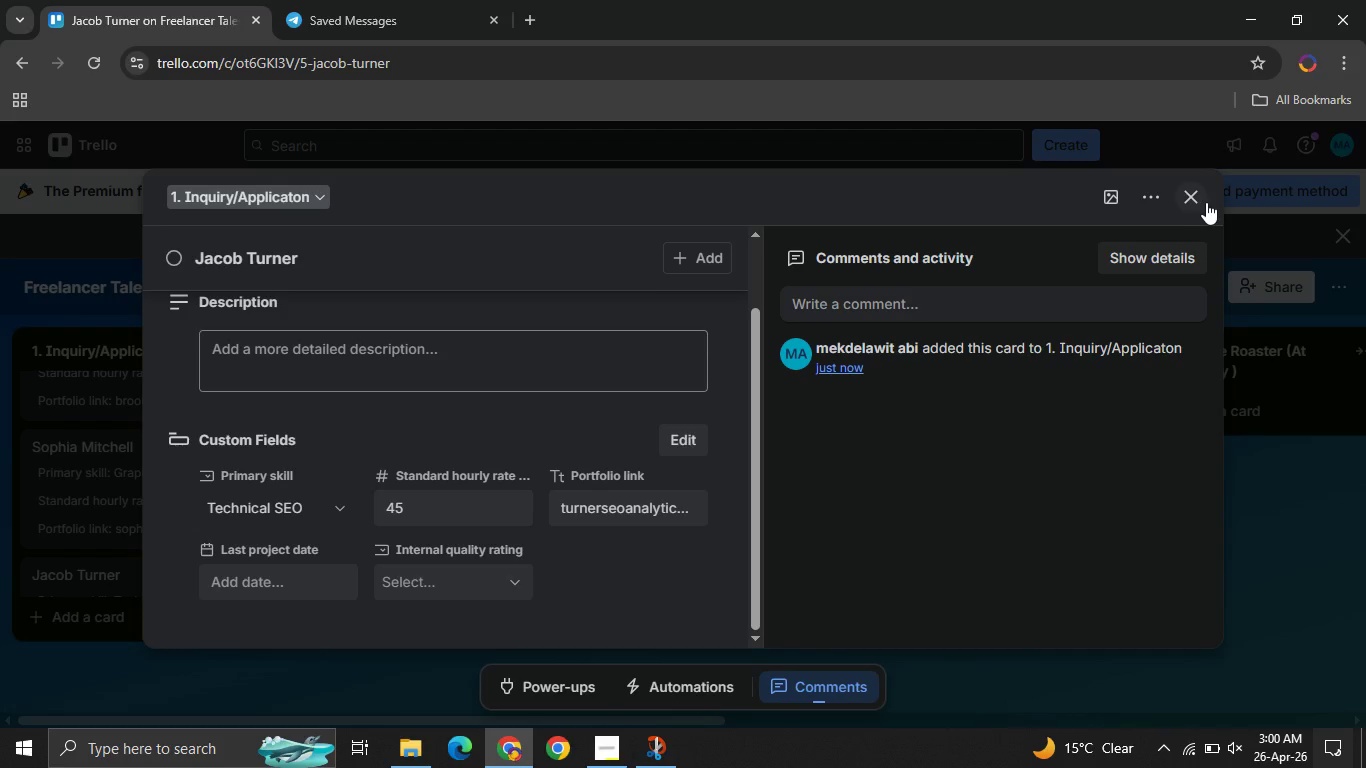 
left_click([1206, 202])
 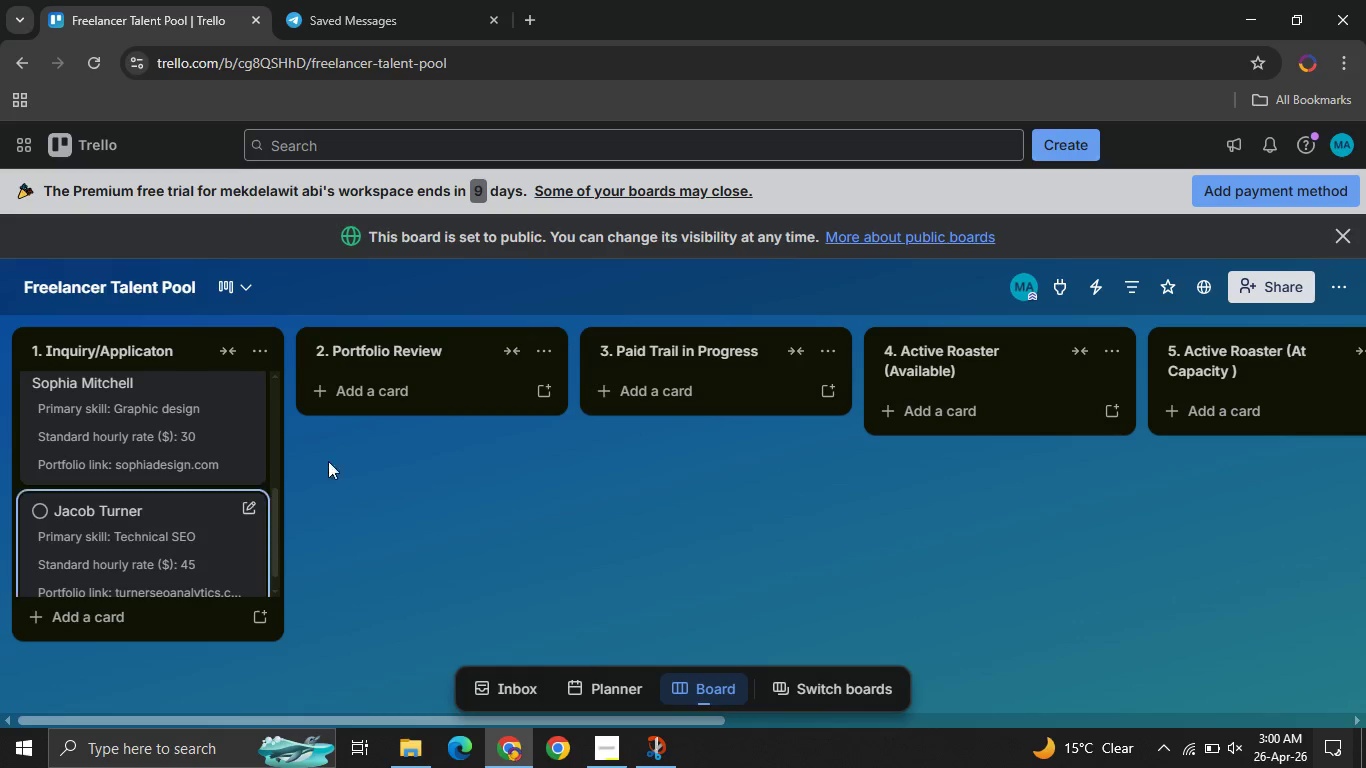 
left_click([371, 391])
 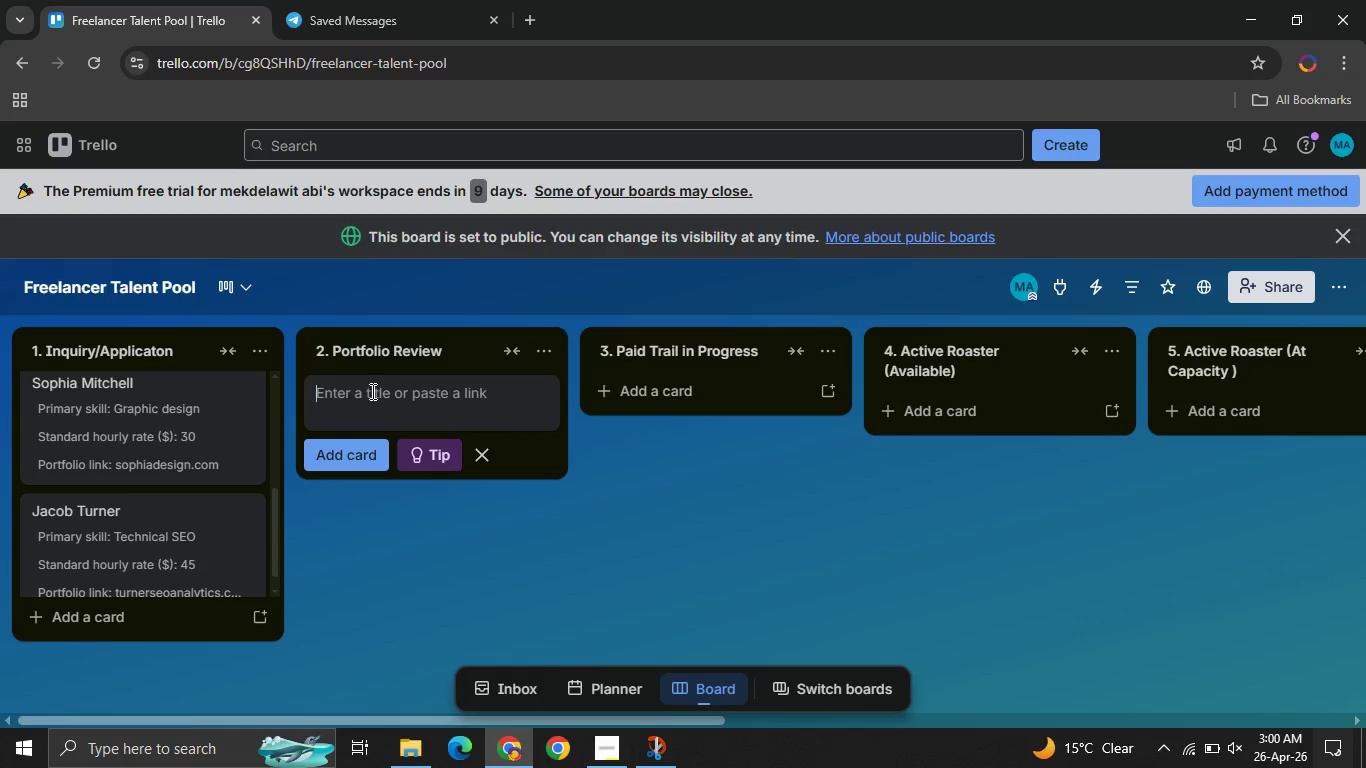 
wait(5.91)
 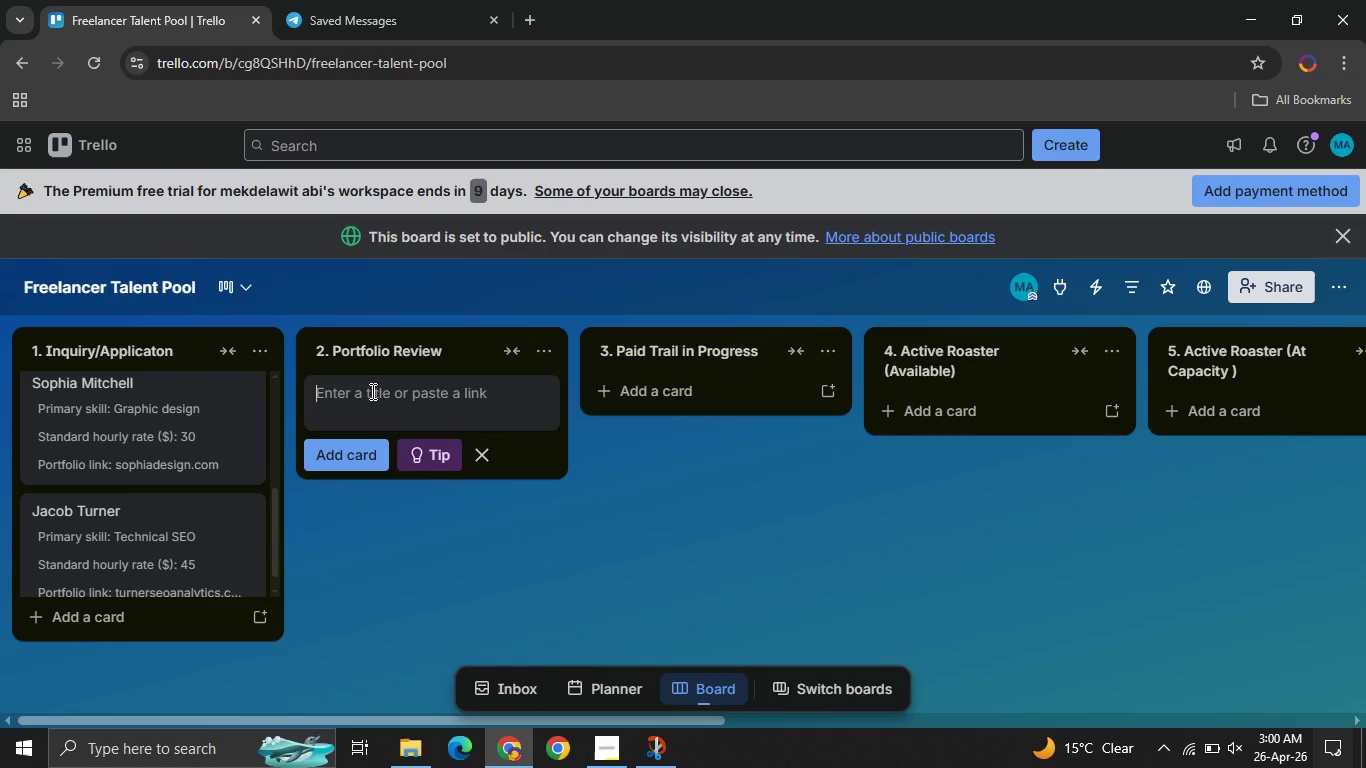 
type(Emma Collins)
 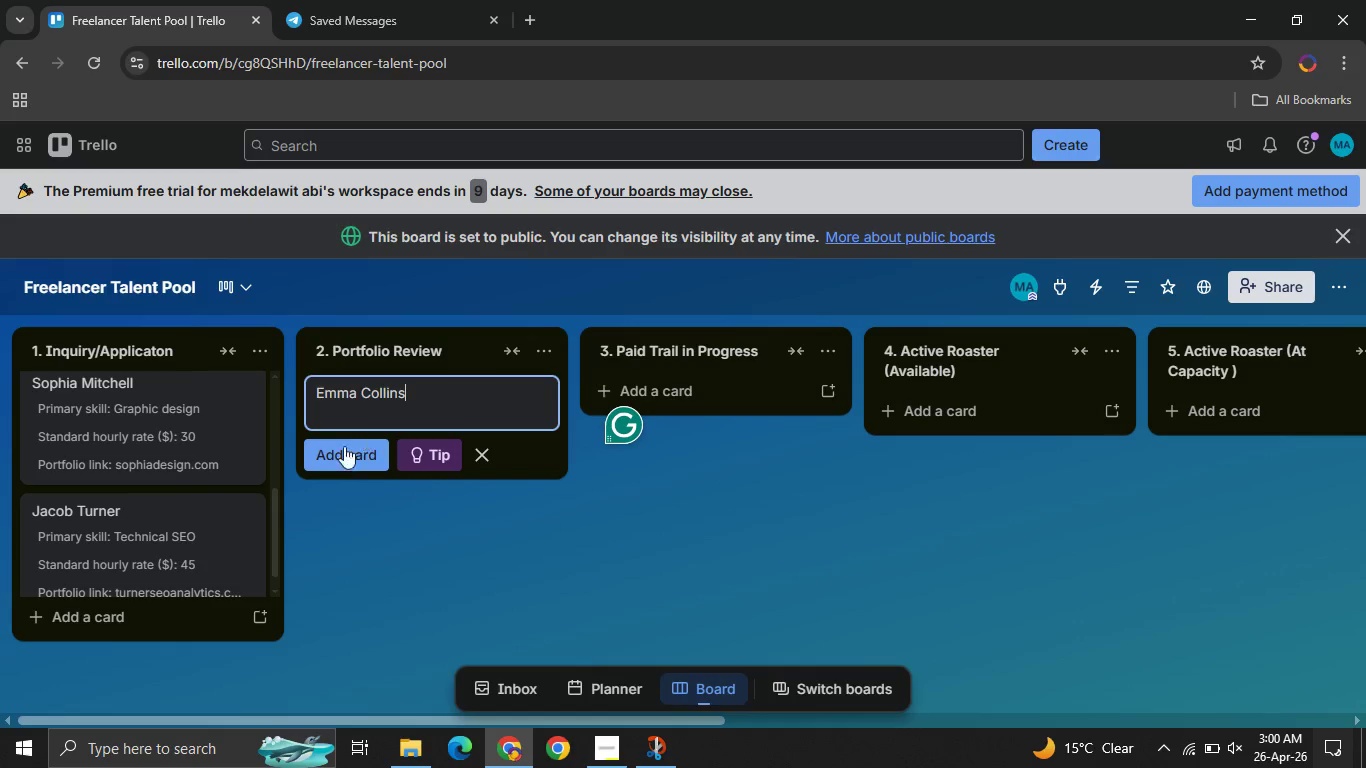 
left_click([332, 459])
 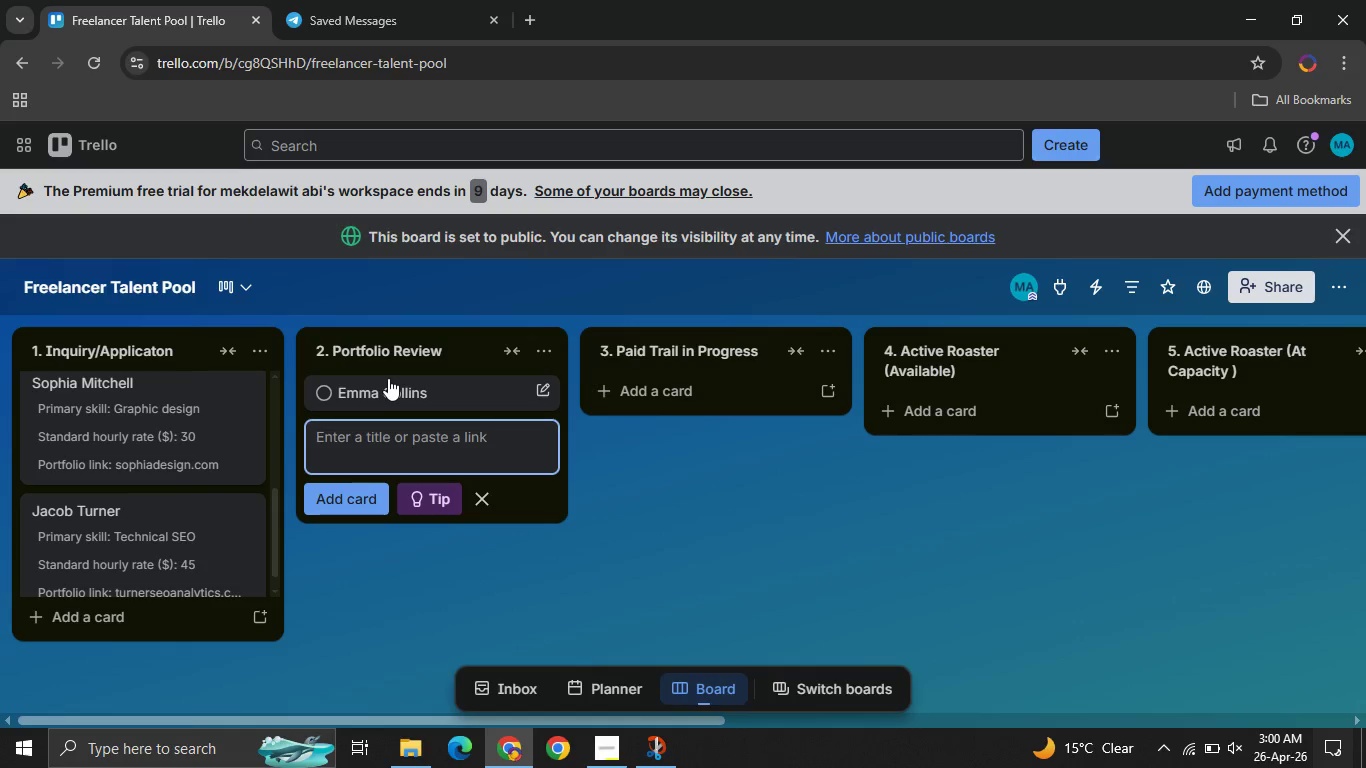 
left_click([388, 378])
 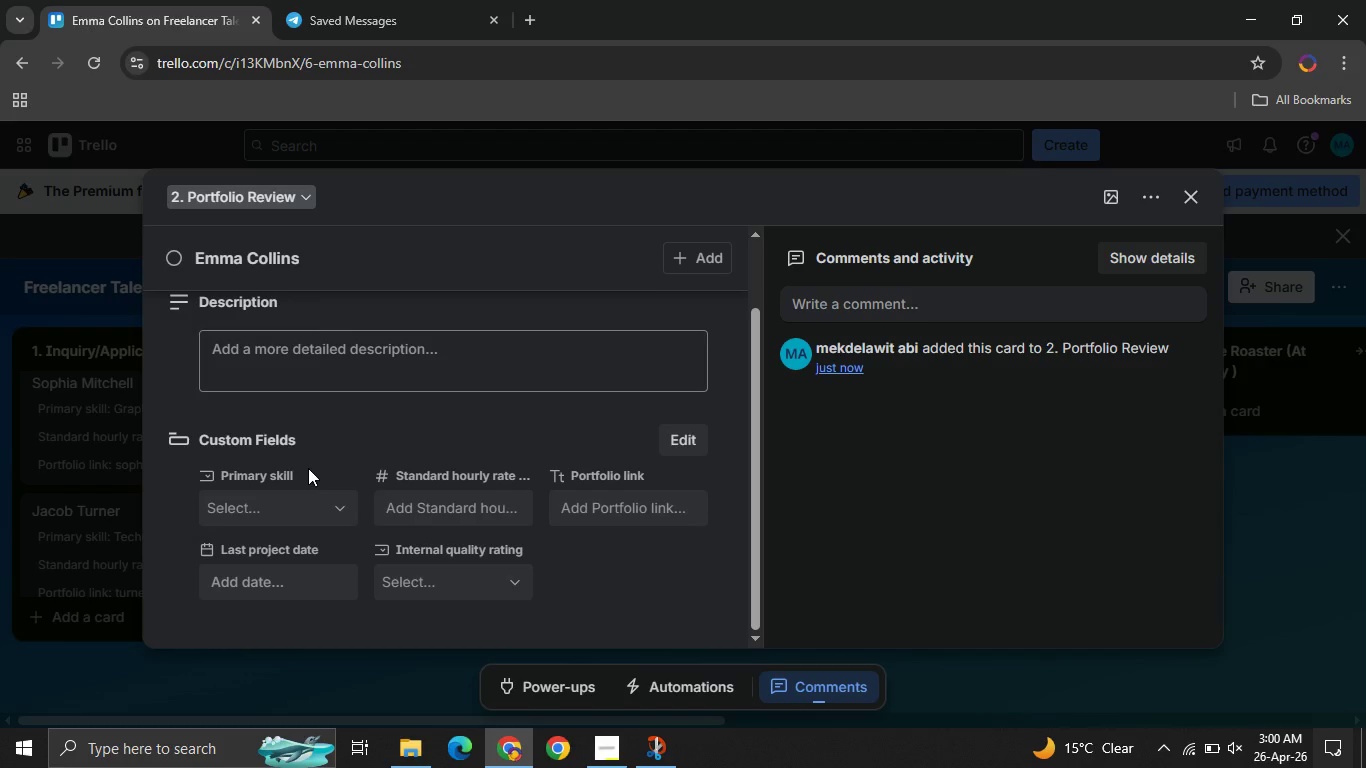 
left_click([255, 502])
 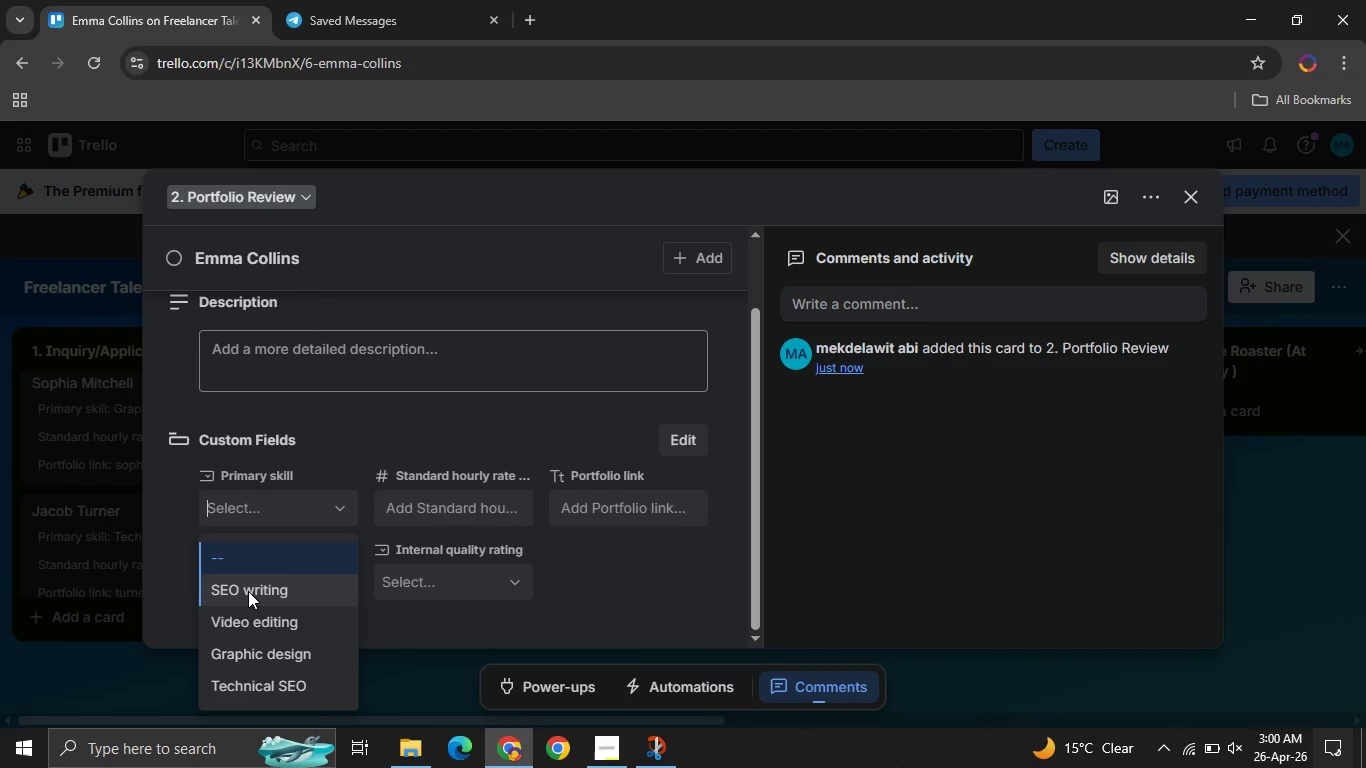 
left_click([248, 591])
 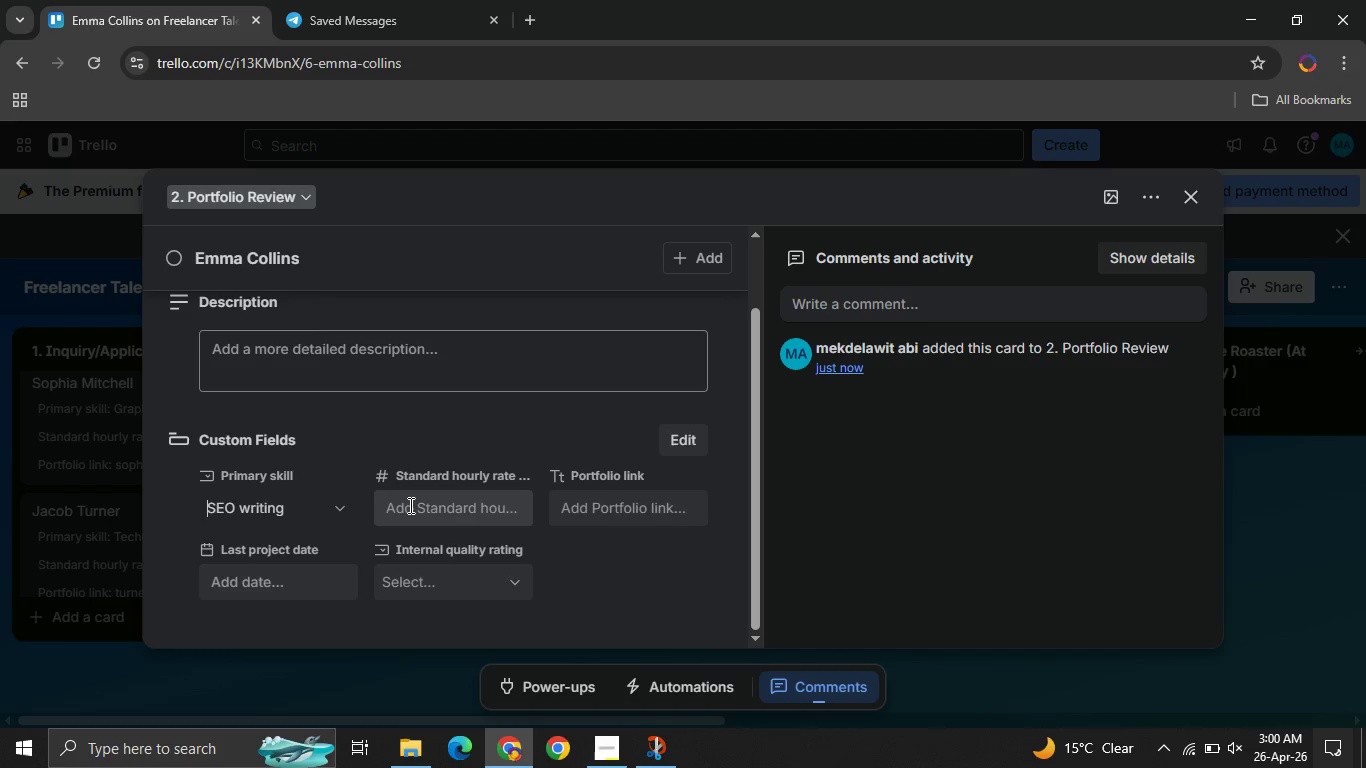 
left_click([409, 505])
 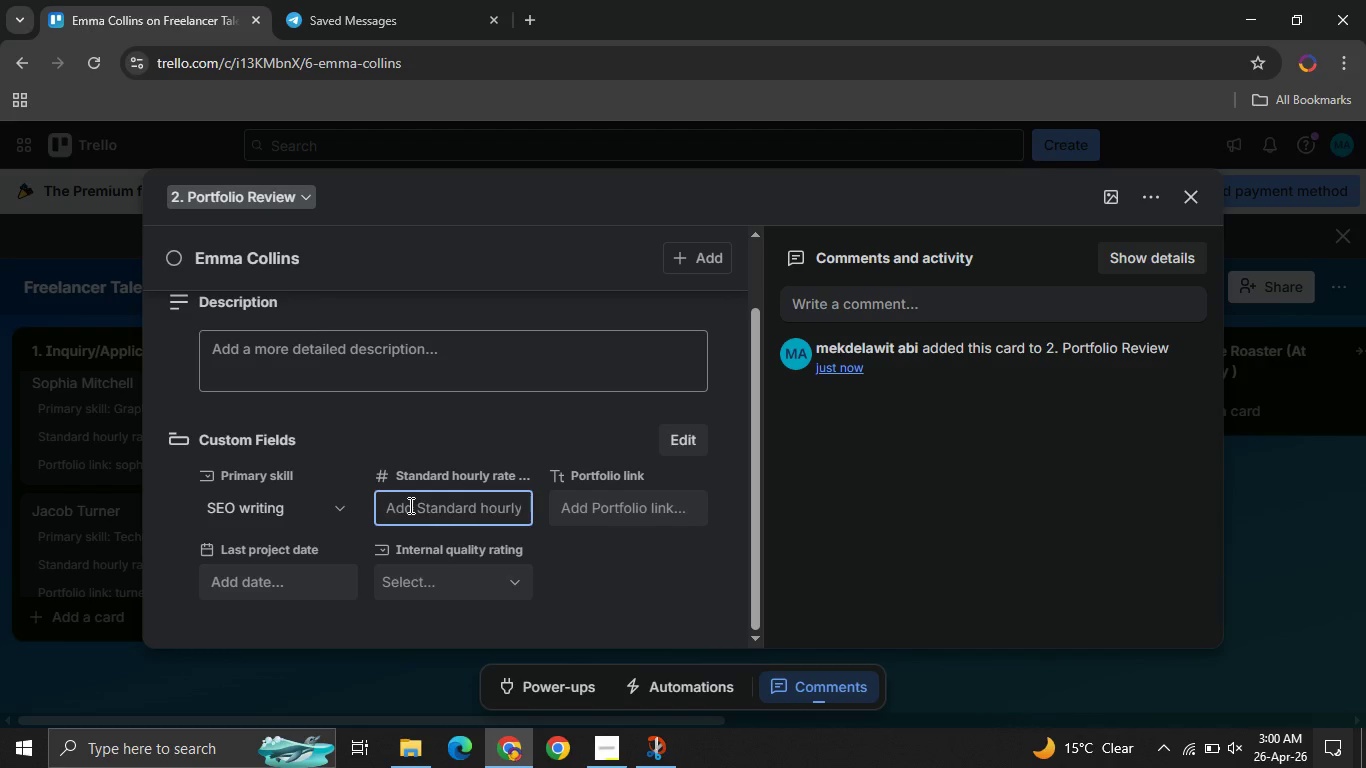 
type(40)
 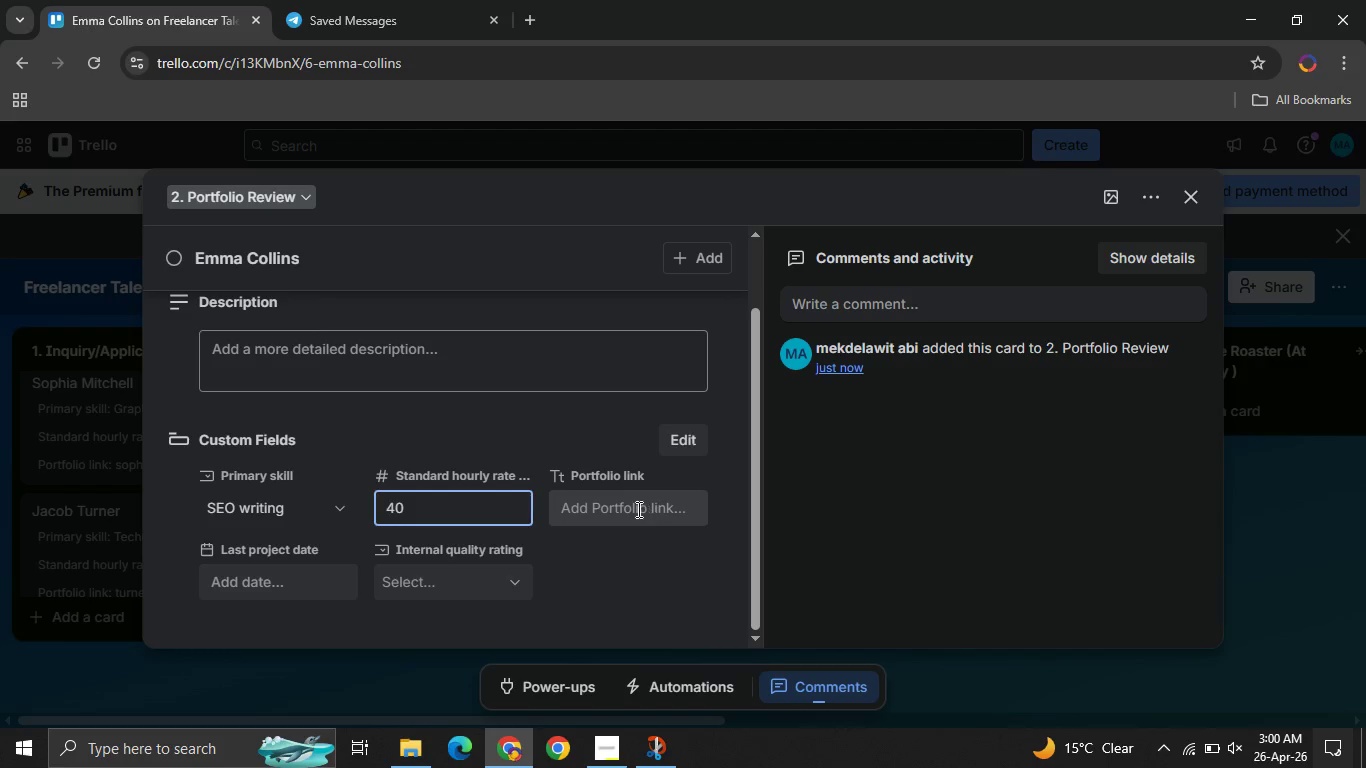 
left_click([590, 513])
 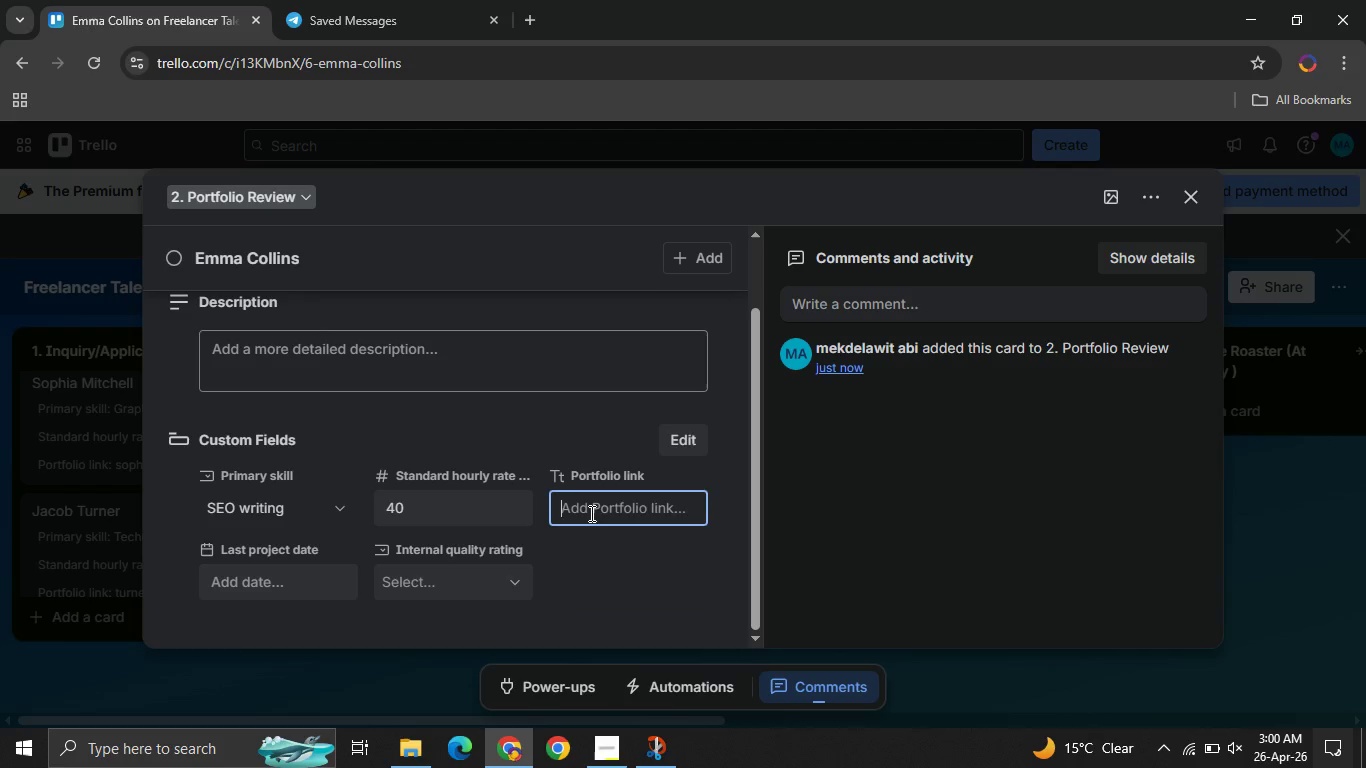 
type(emmacontentstudio.vo)
key(Backspace)
key(Backspace)
type(com)
 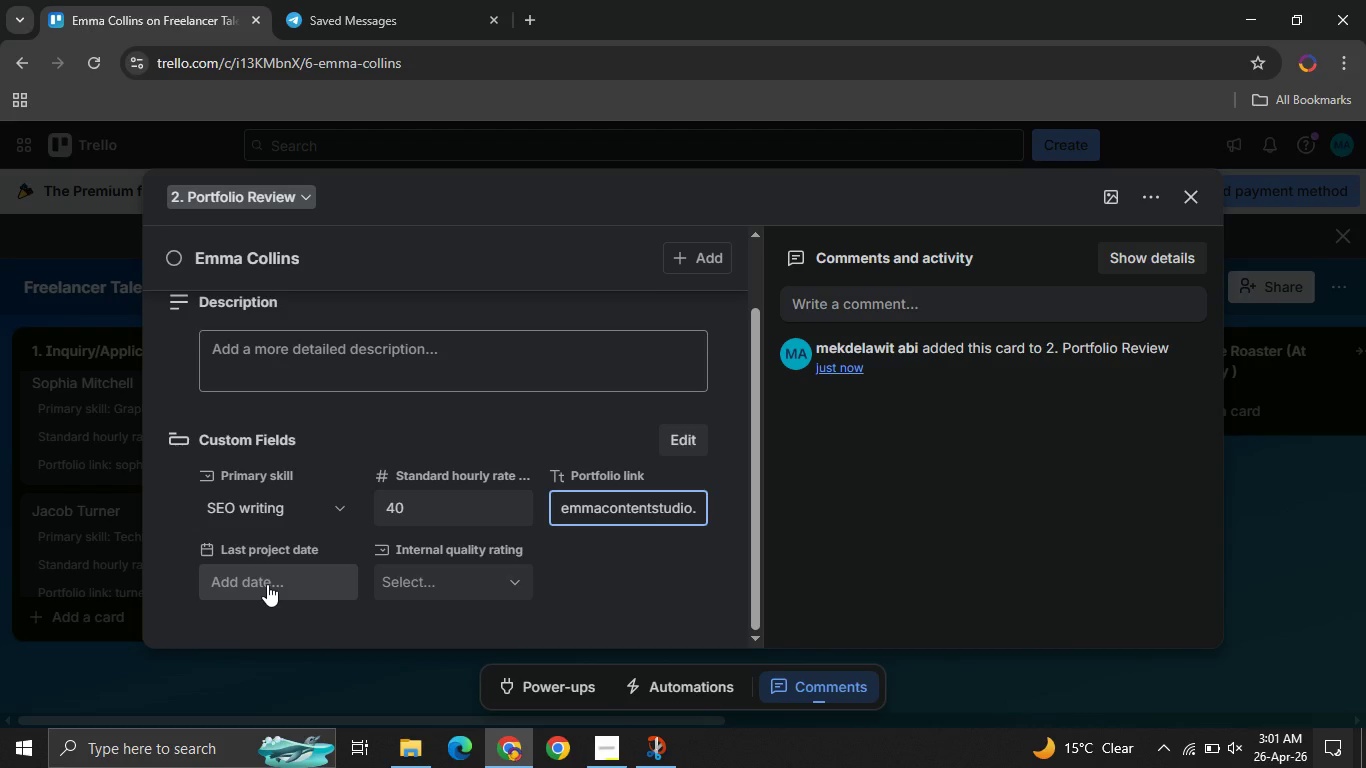 
wait(6.26)
 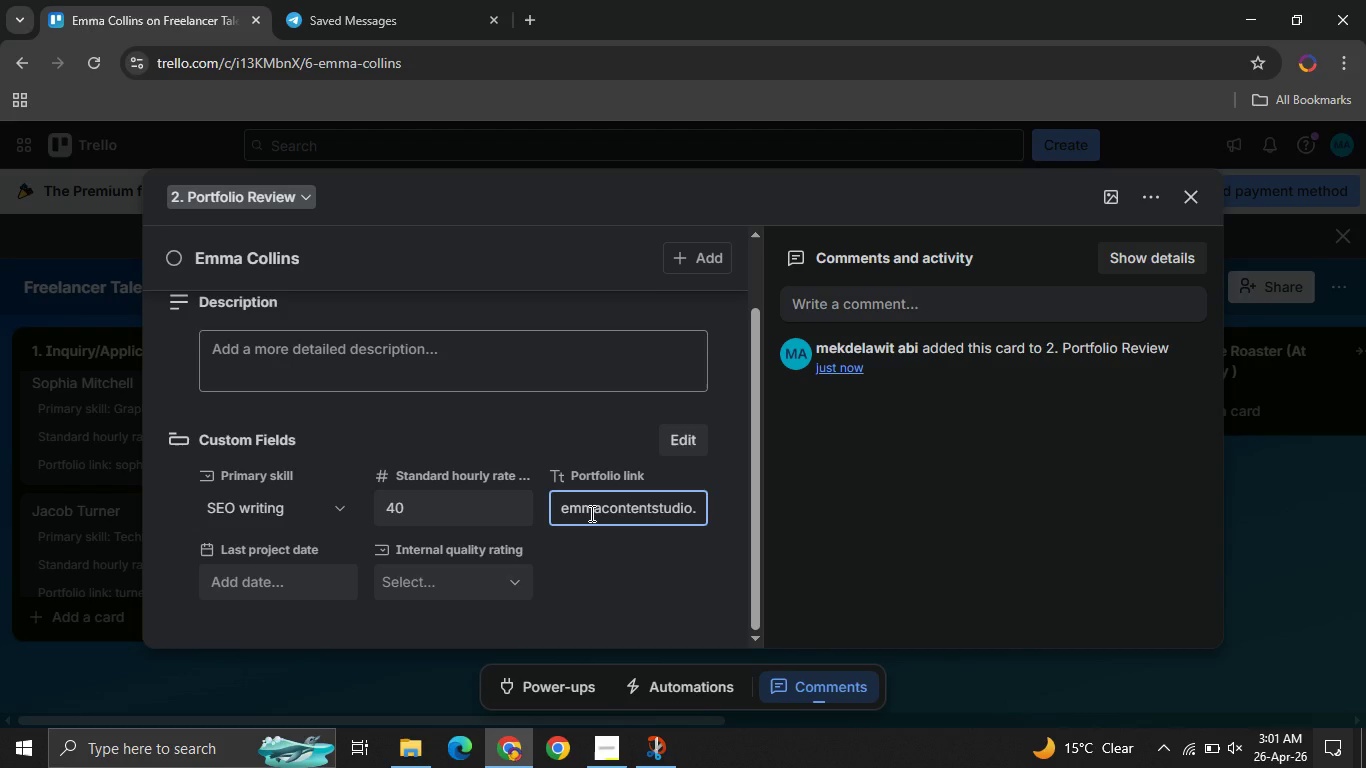 
left_click([449, 570])
 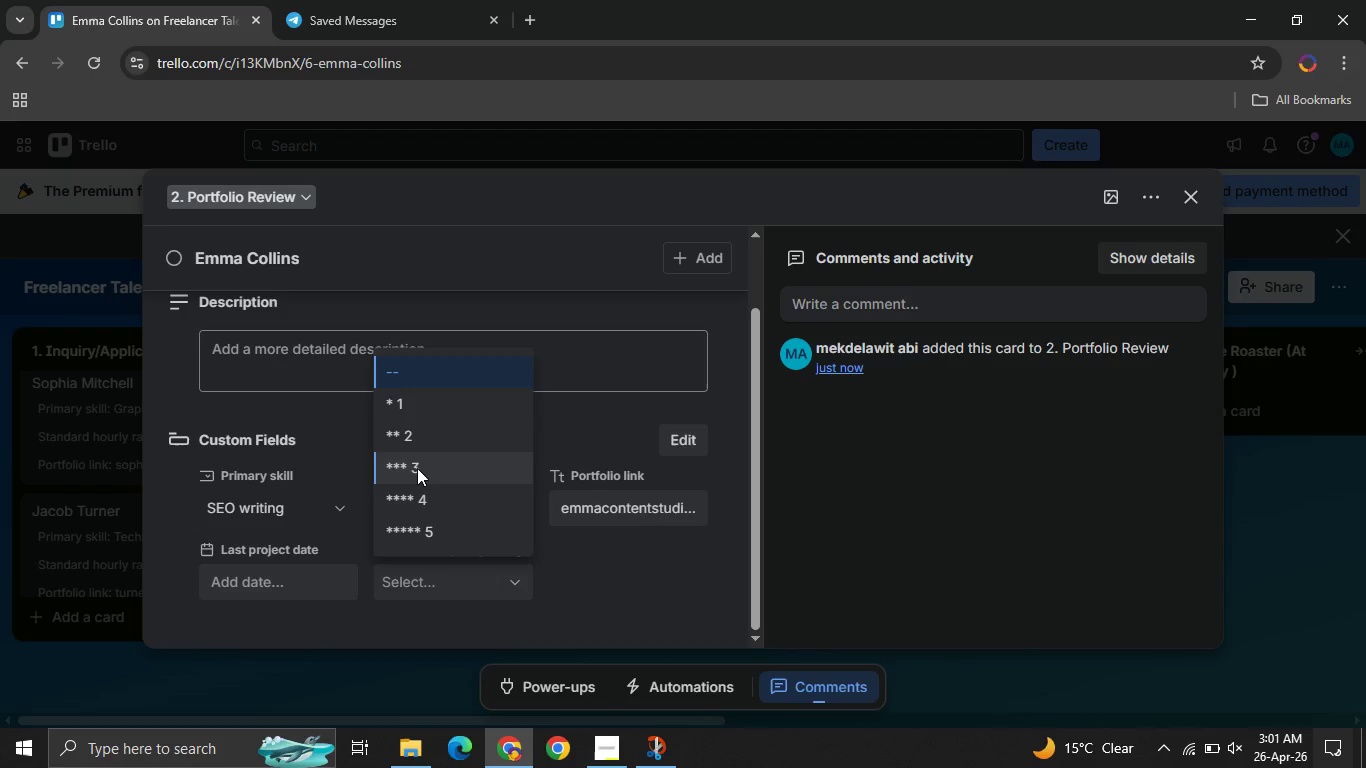 
left_click([417, 468])
 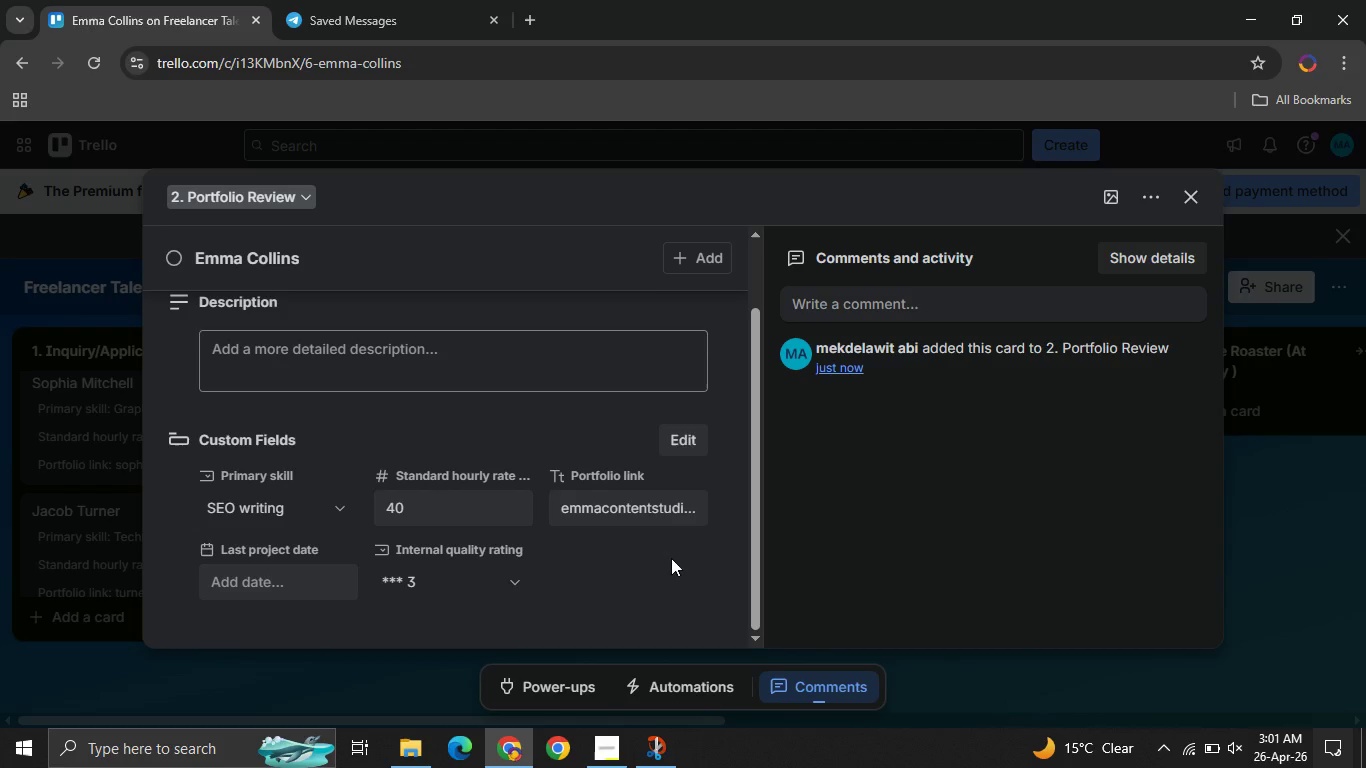 
left_click([634, 573])
 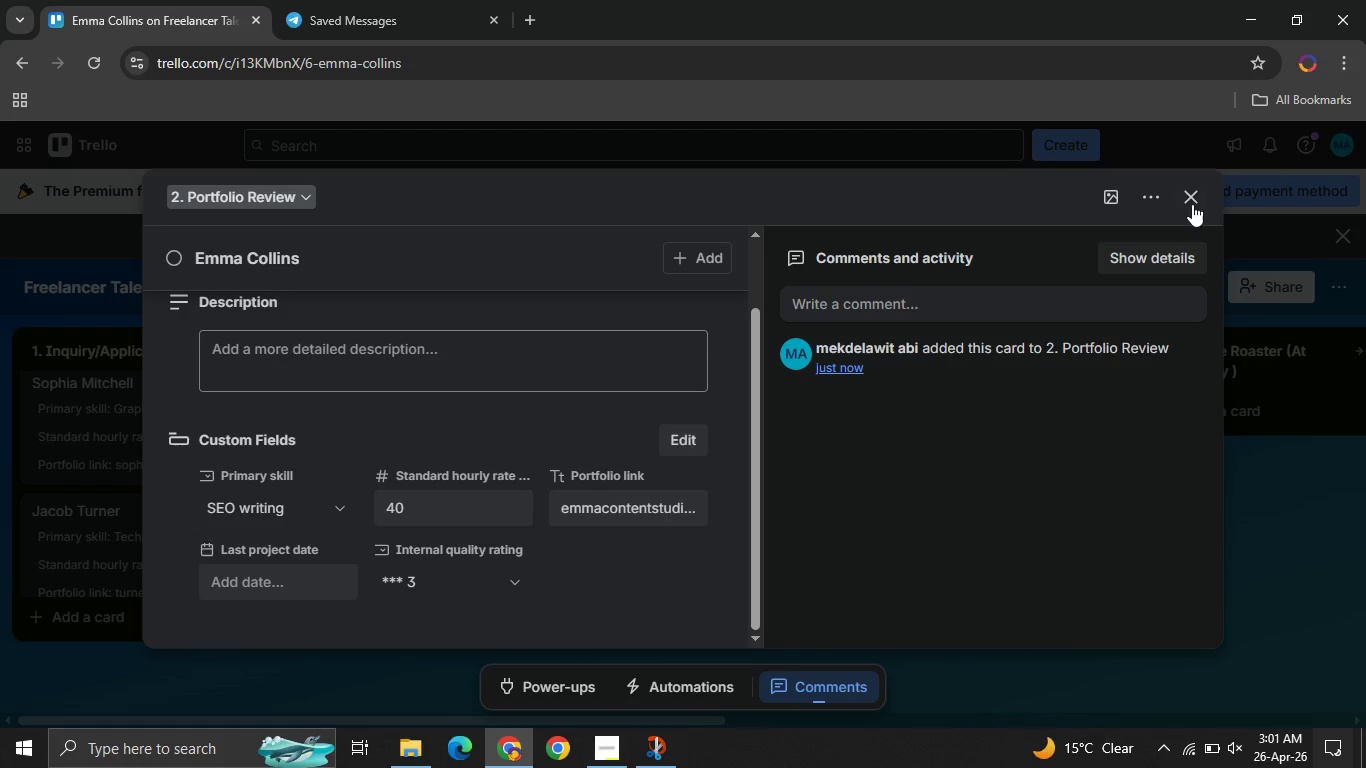 
left_click([1192, 210])
 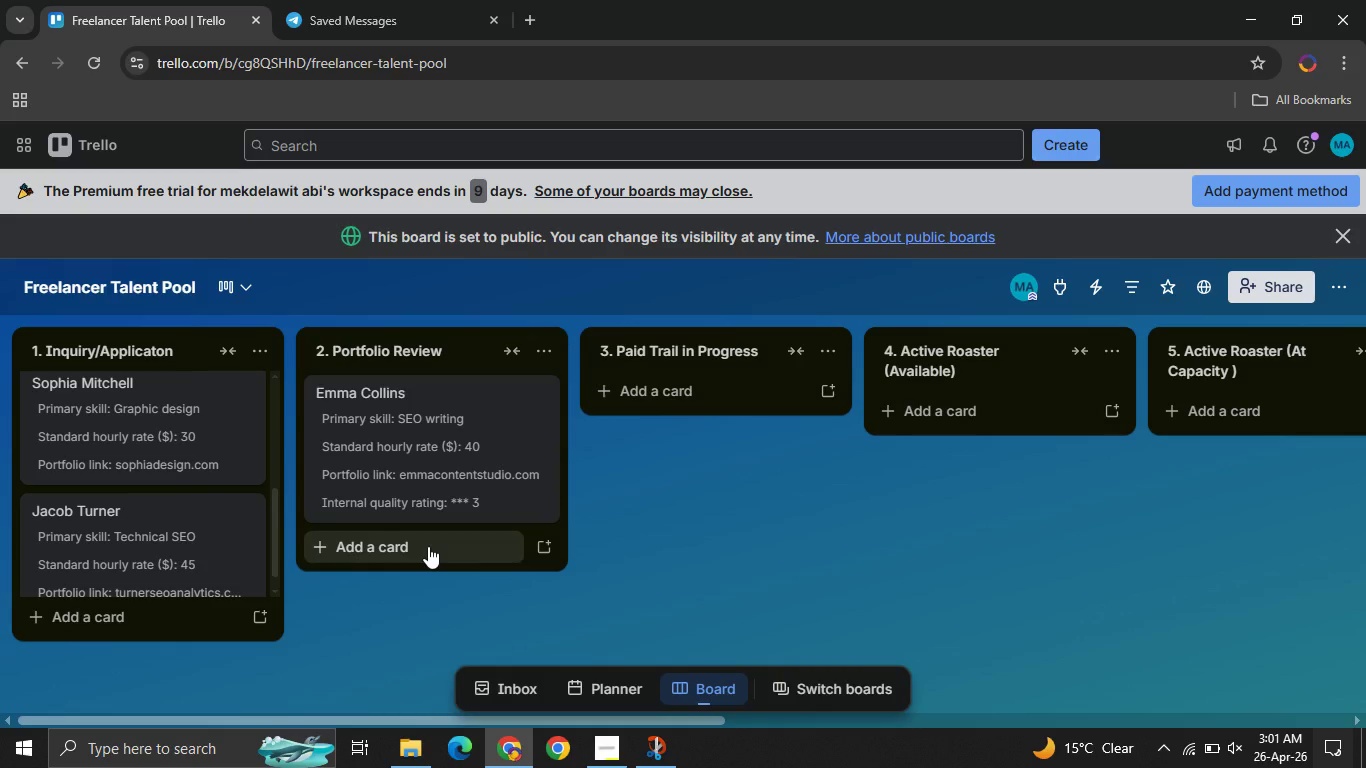 
left_click([428, 546])
 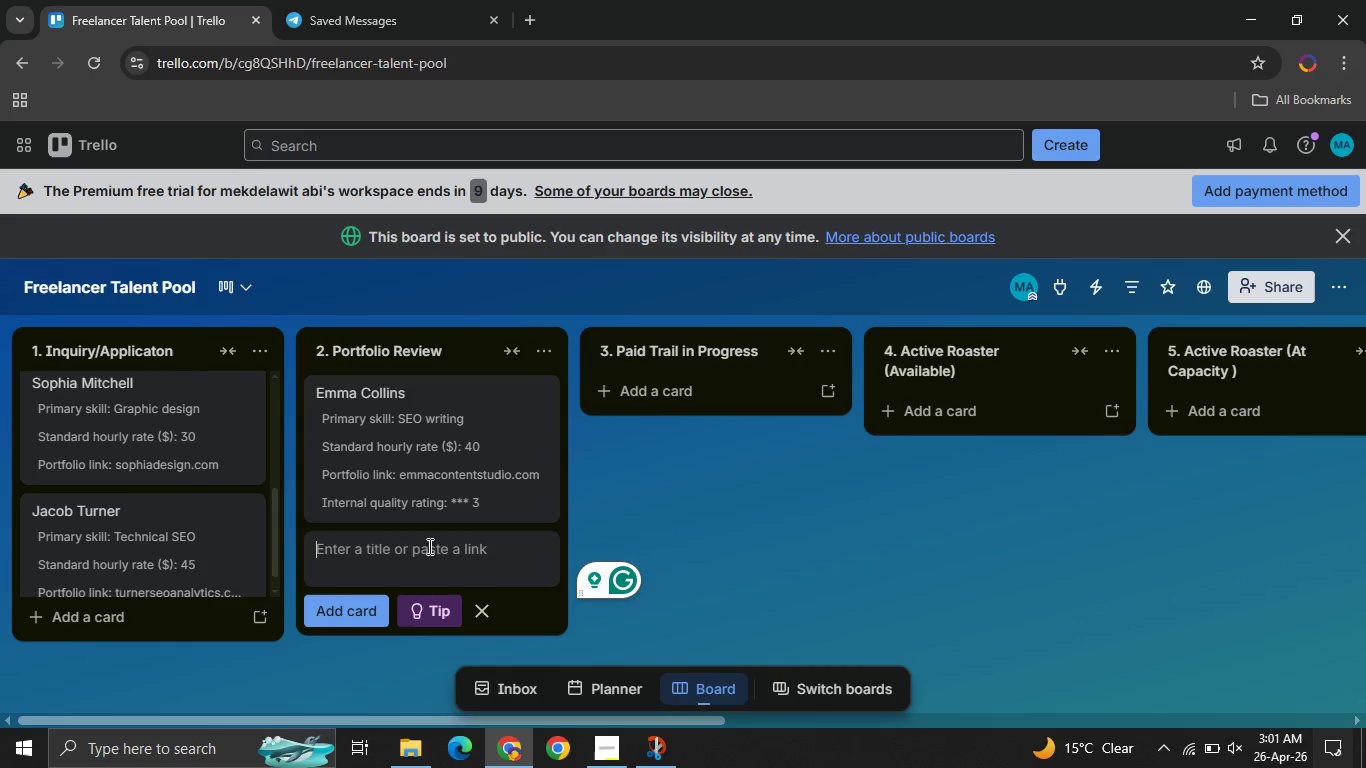 
wait(6.48)
 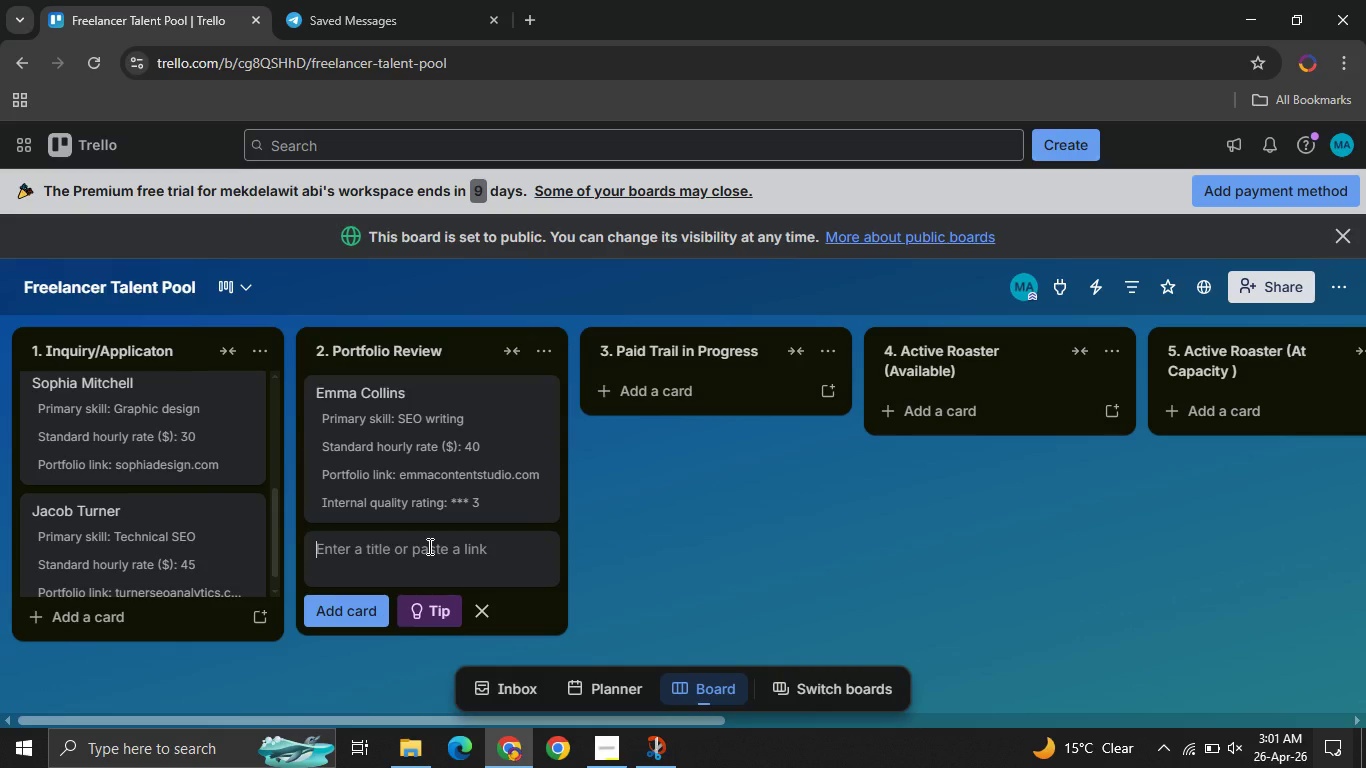 
type(Mich)
 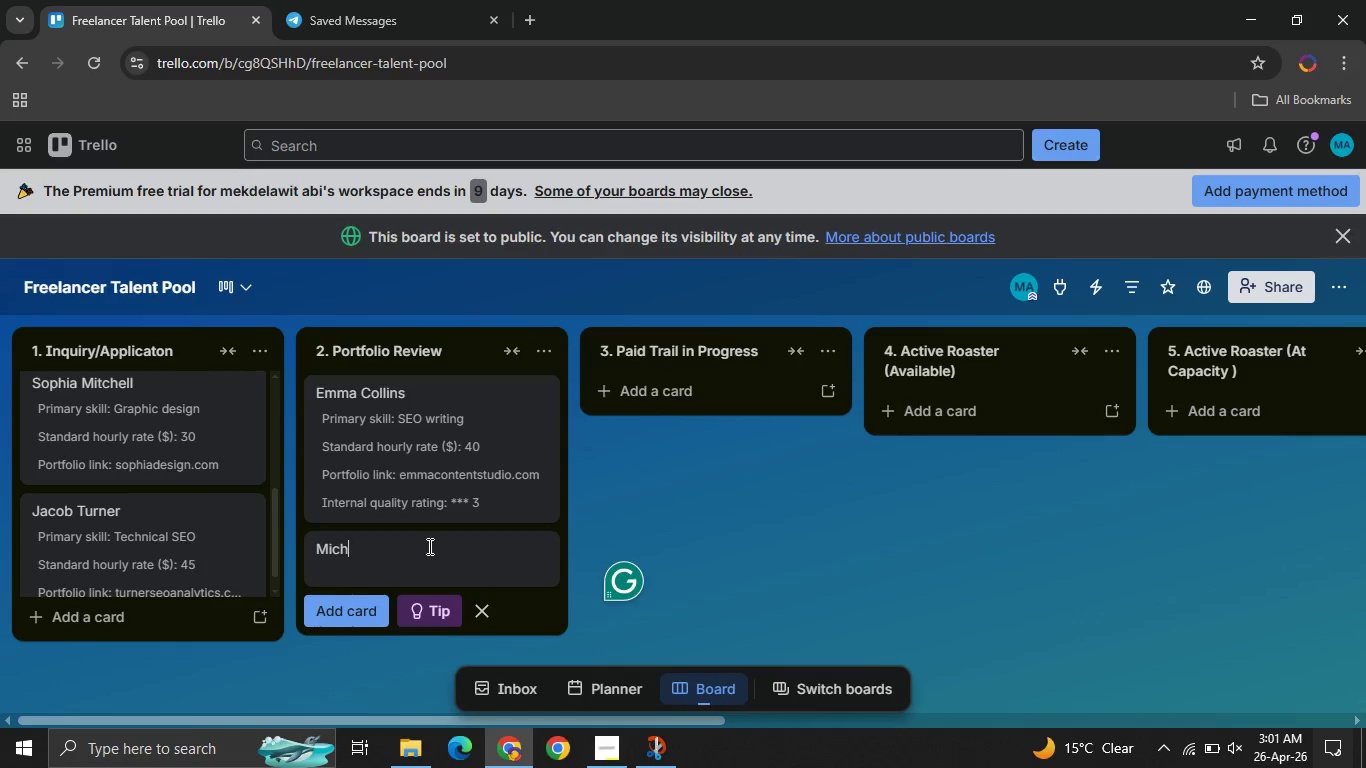 
type(ael Reed)
 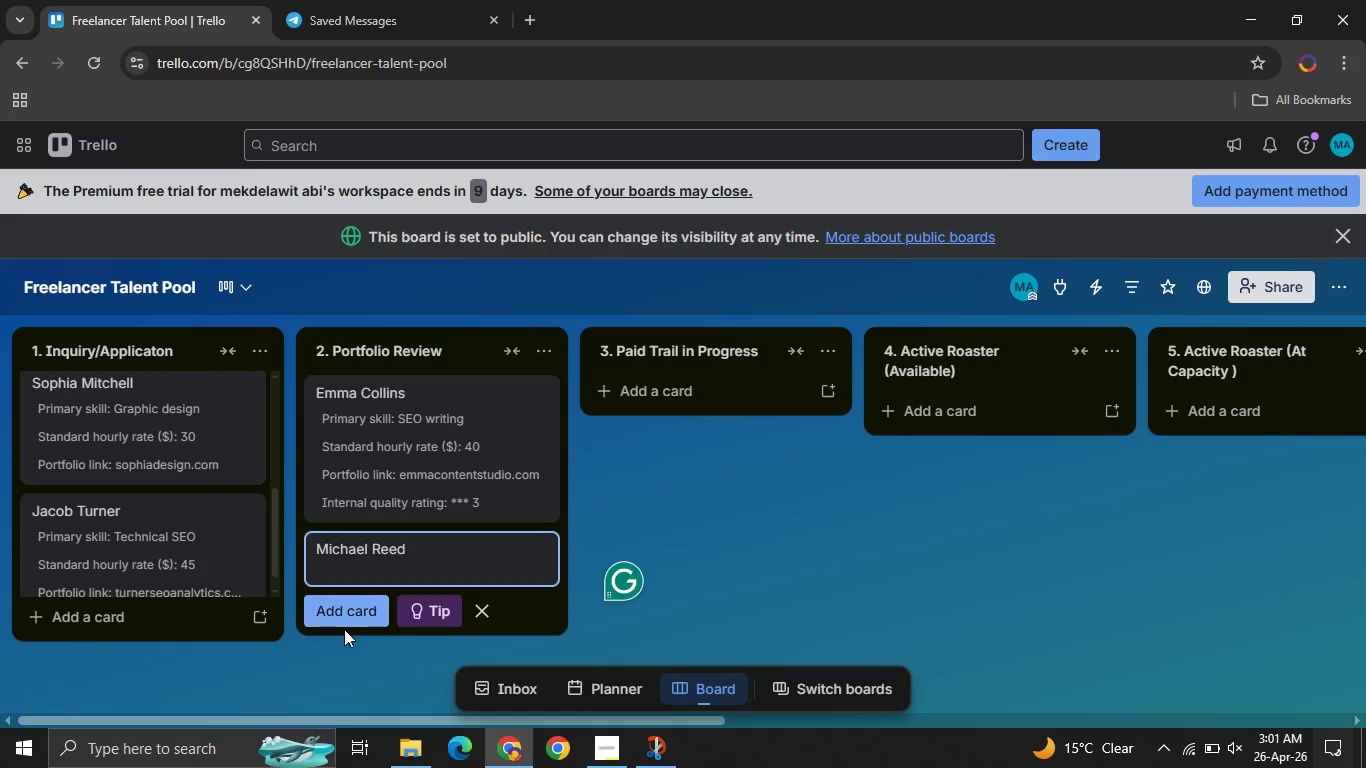 
left_click([343, 629])
 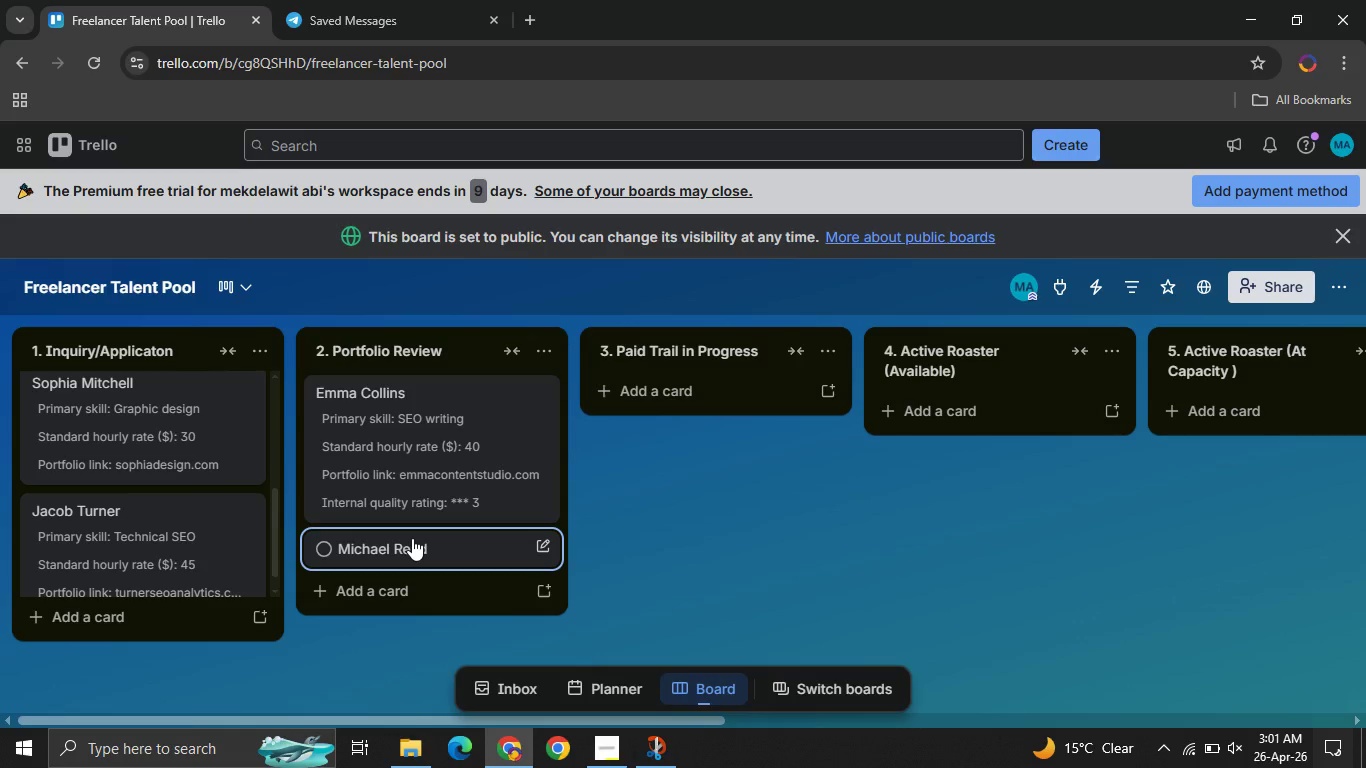 
left_click([412, 538])
 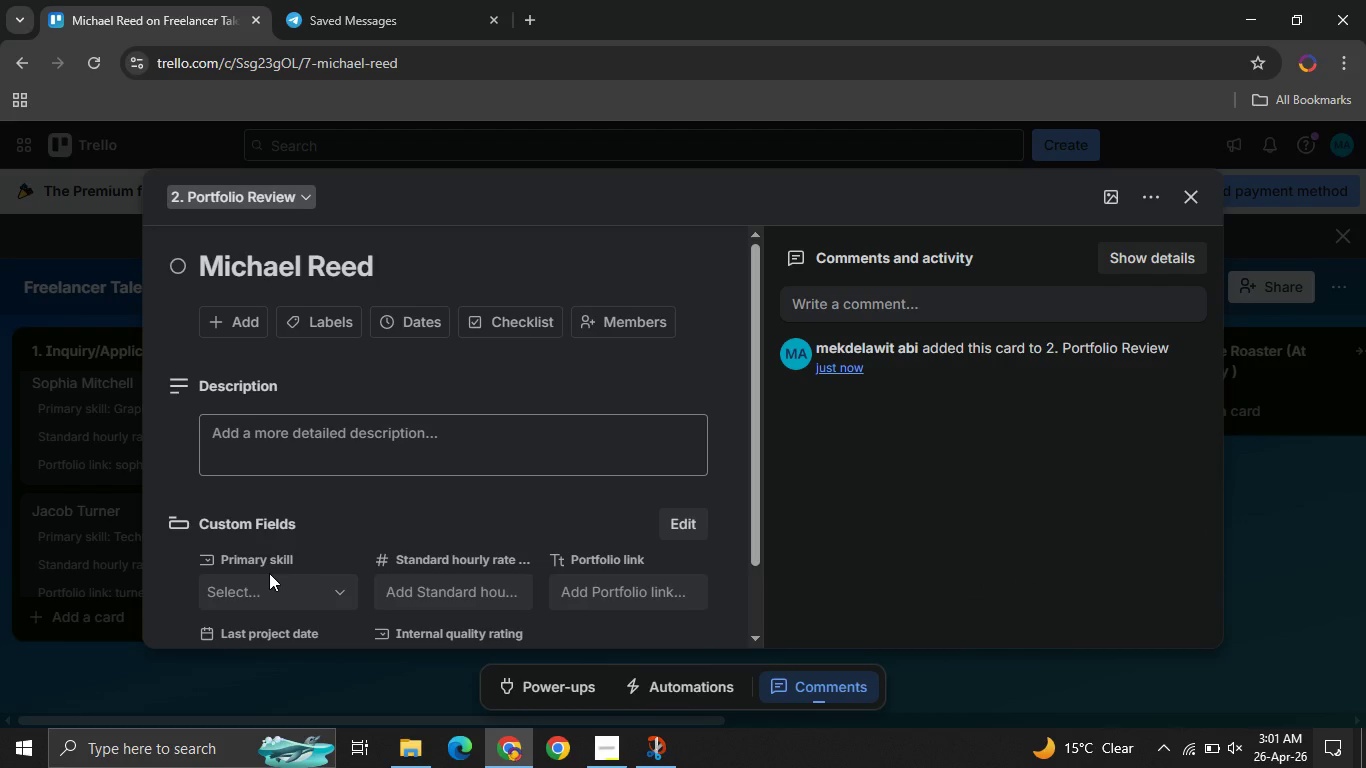 
left_click([266, 590])
 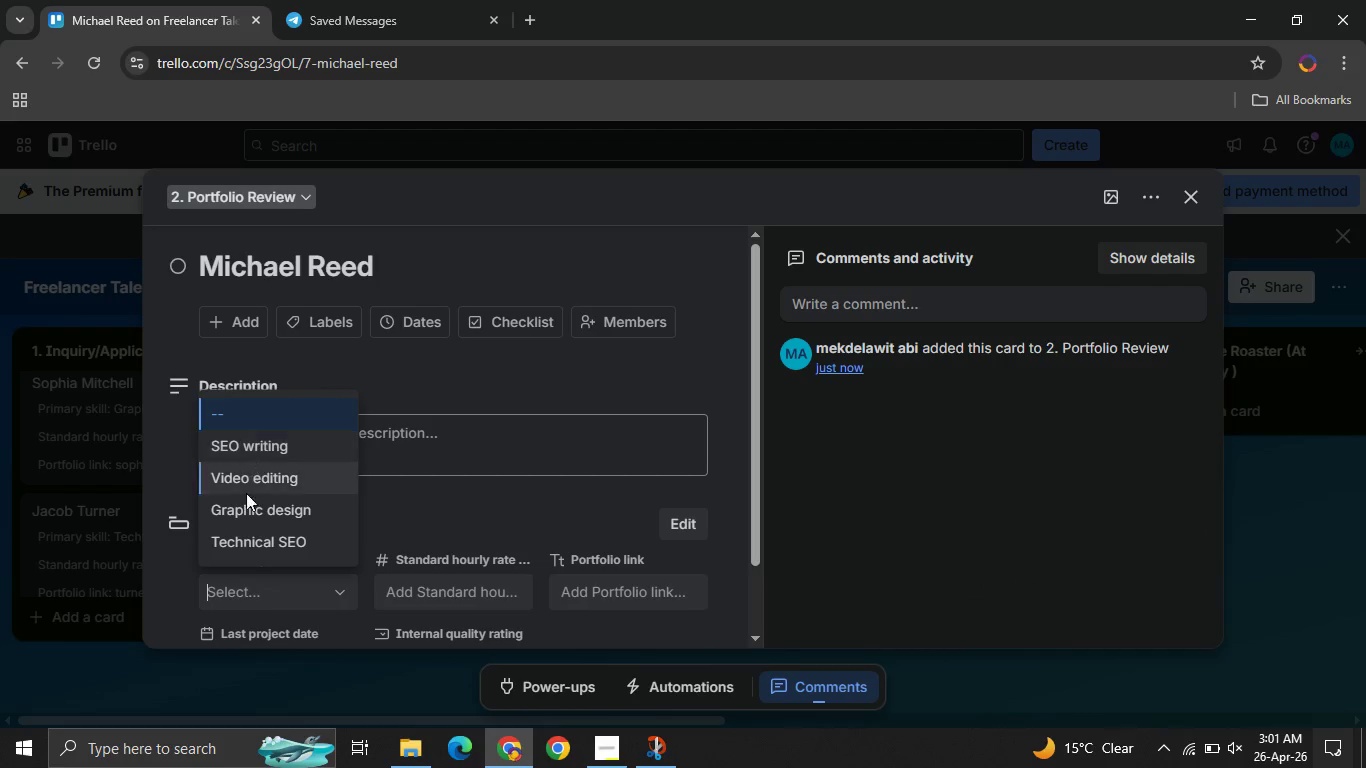 
left_click([252, 515])
 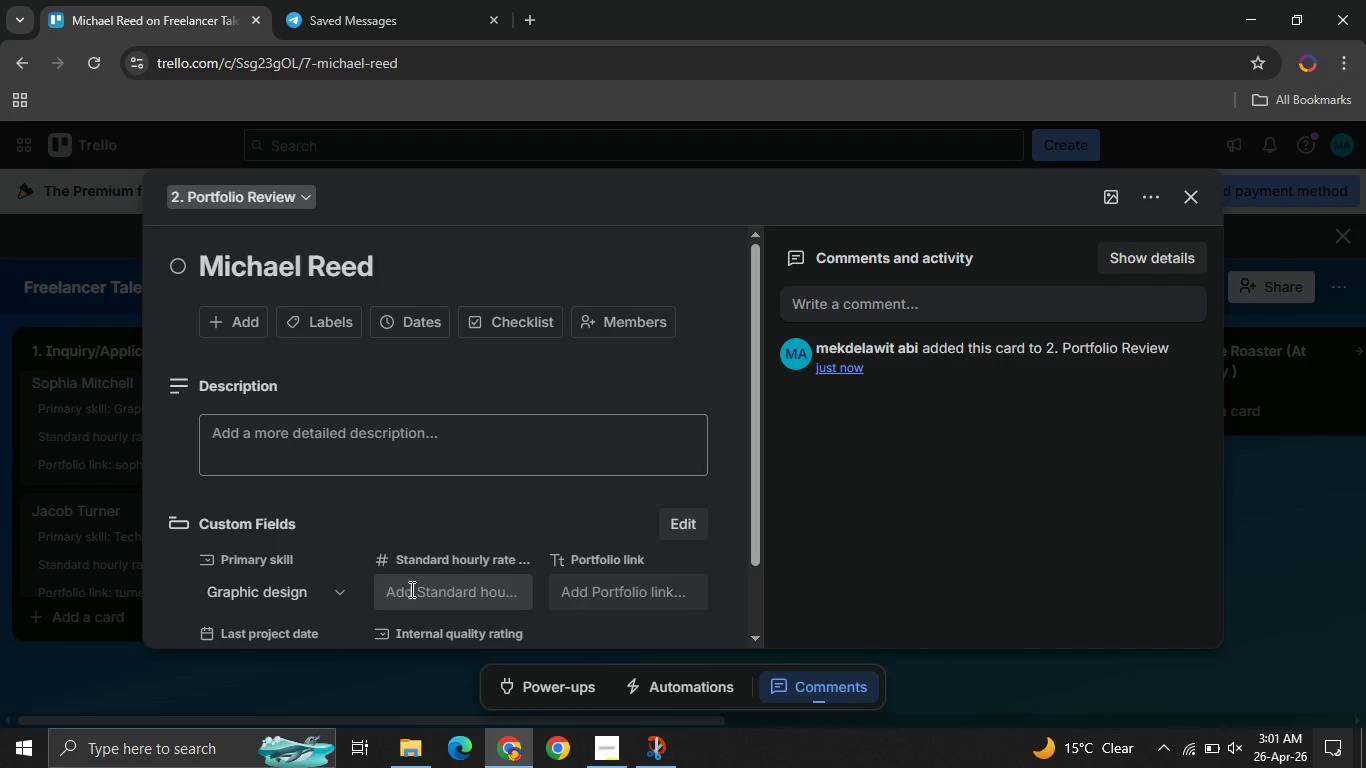 
left_click([417, 587])
 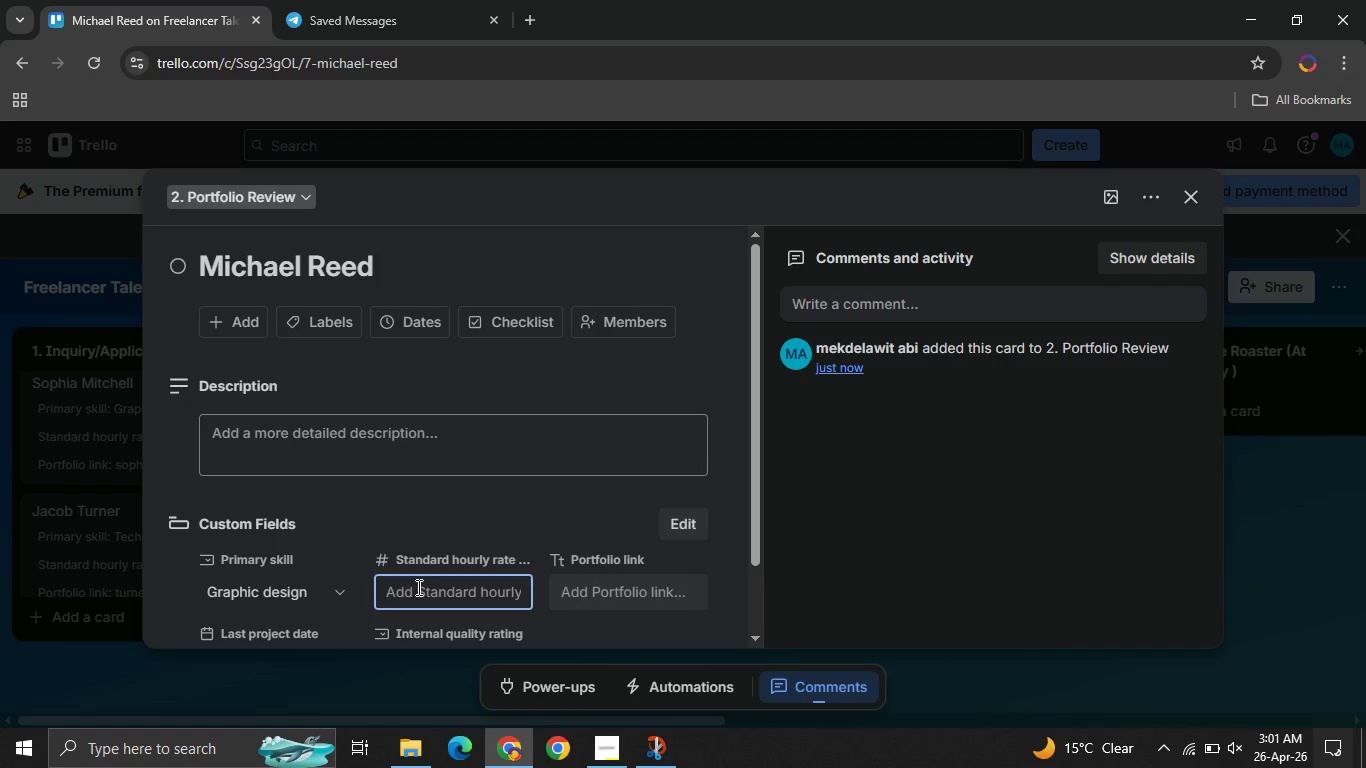 
type(42)
 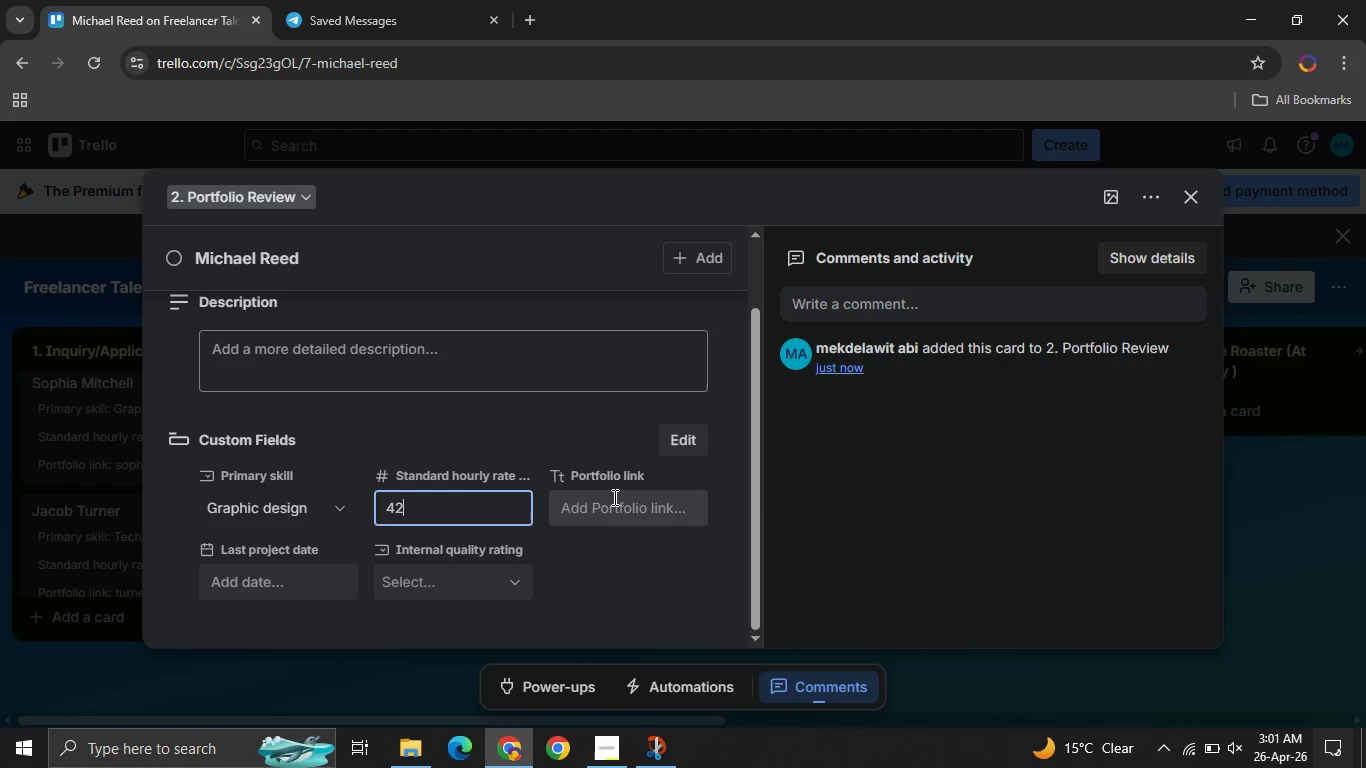 
left_click([613, 497])
 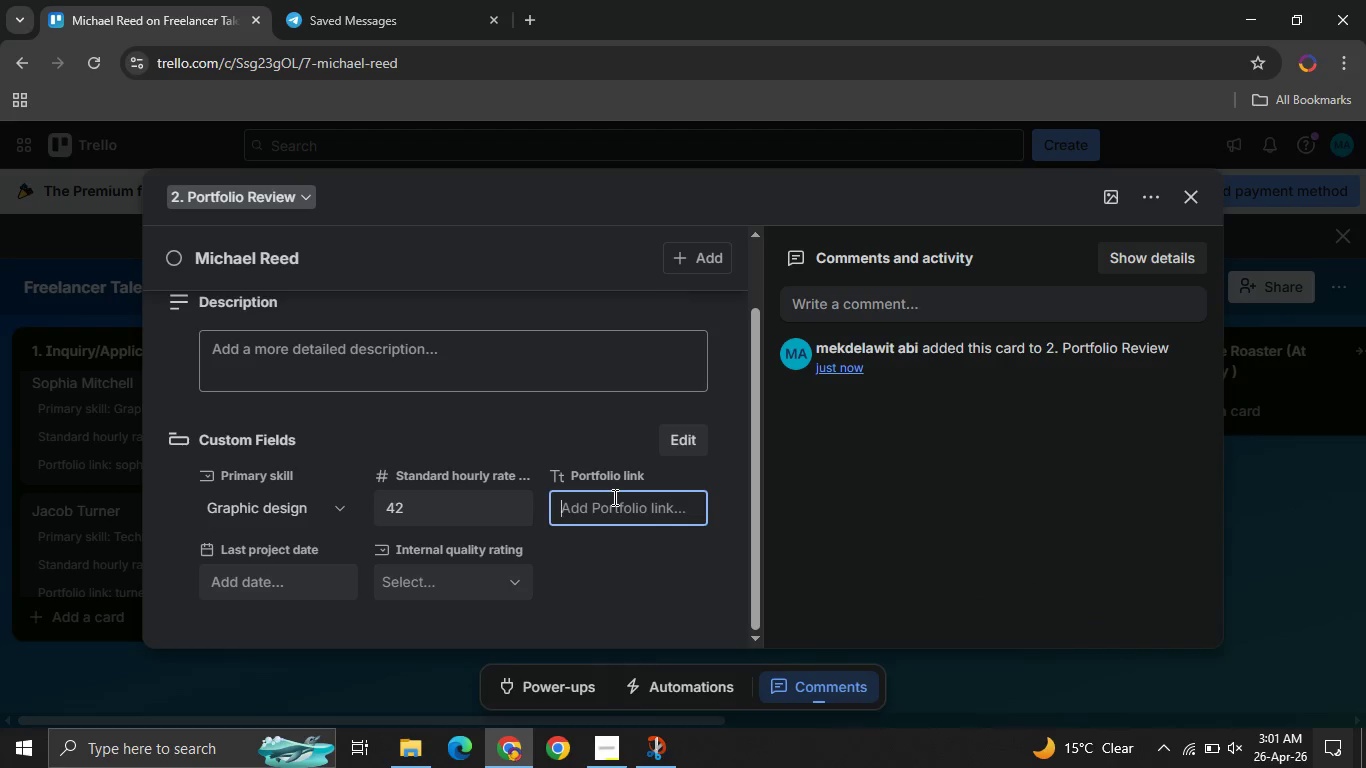 
type(reedcreative.com)
 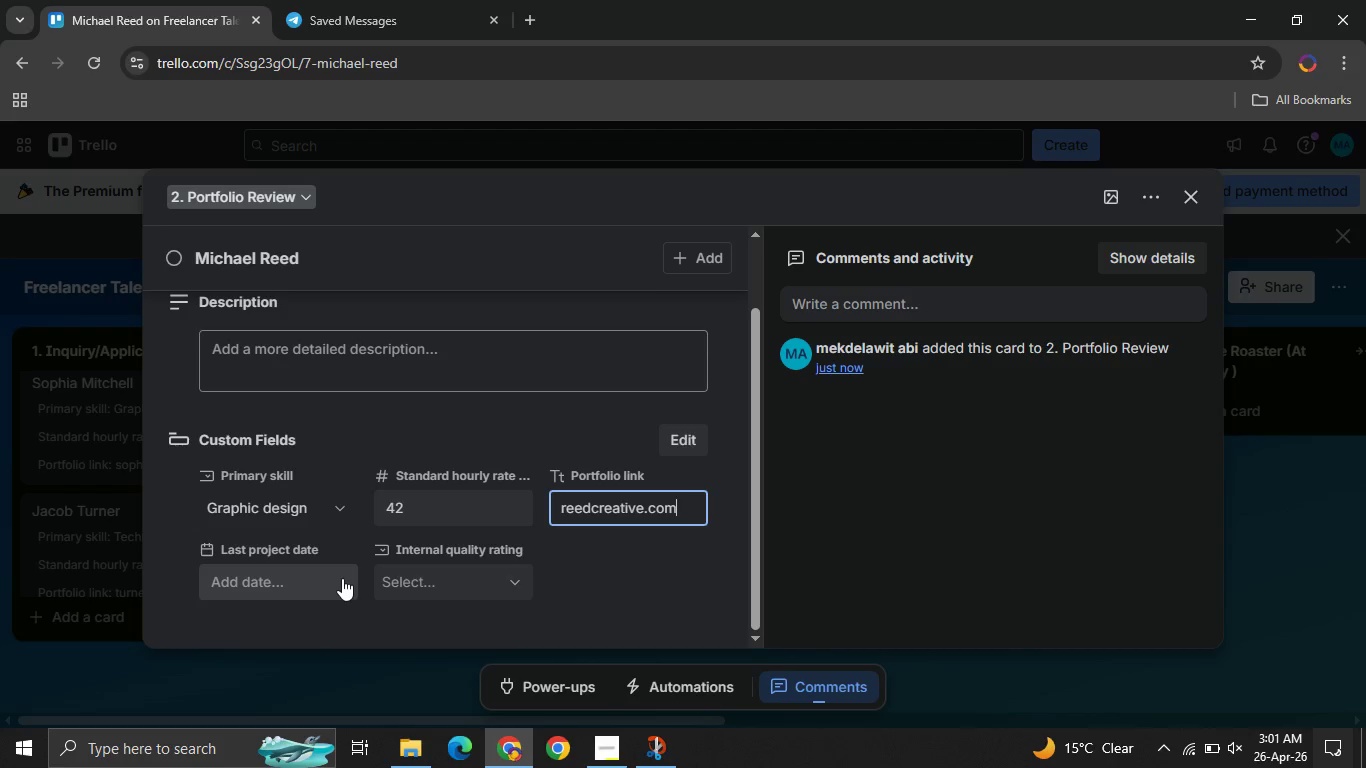 
left_click([433, 581])
 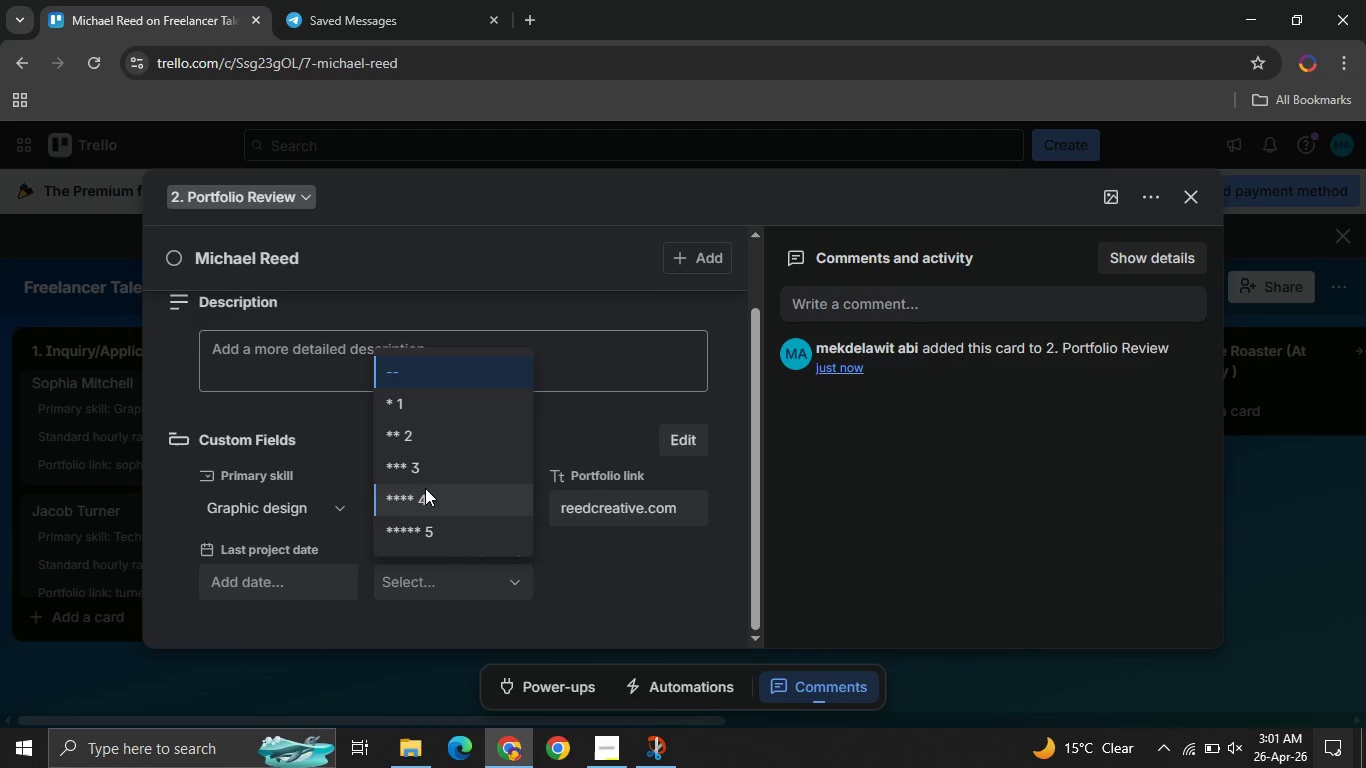 
left_click([419, 489])
 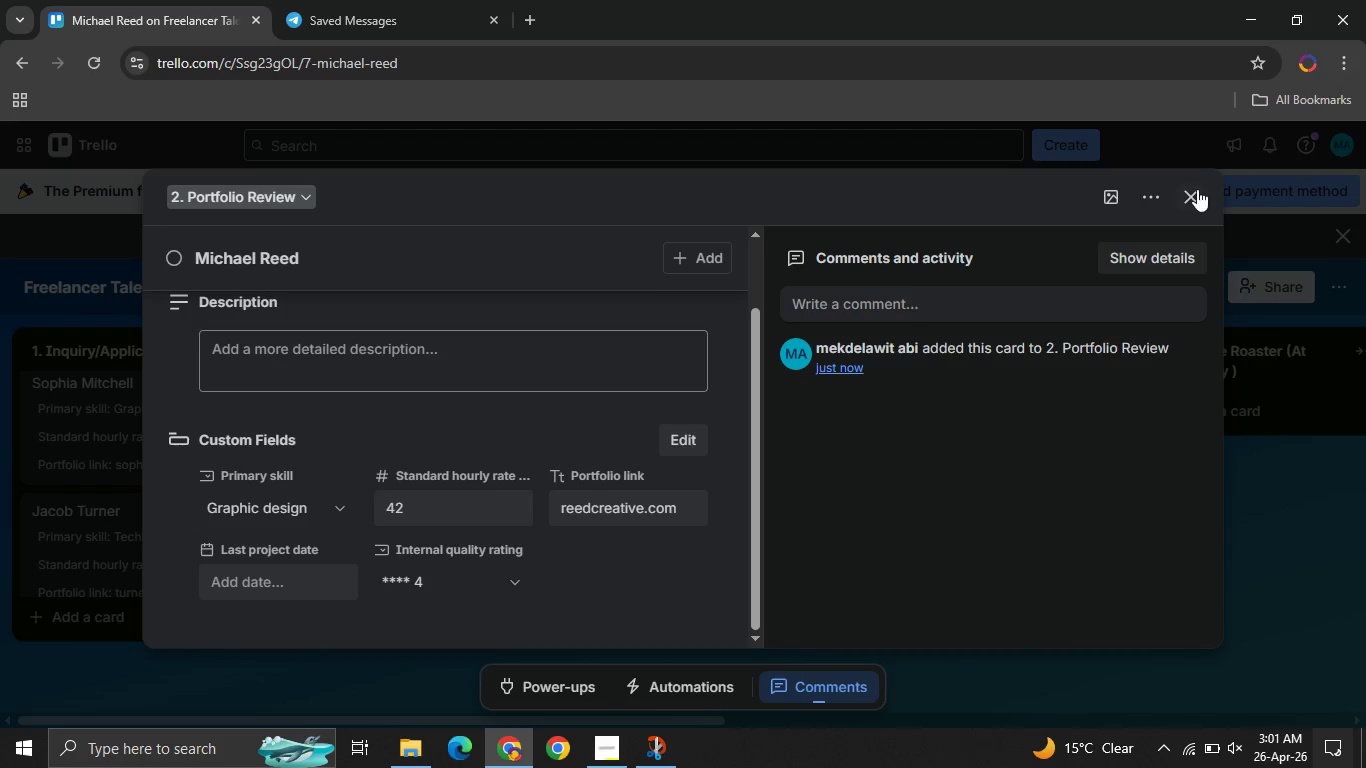 
left_click([1192, 197])
 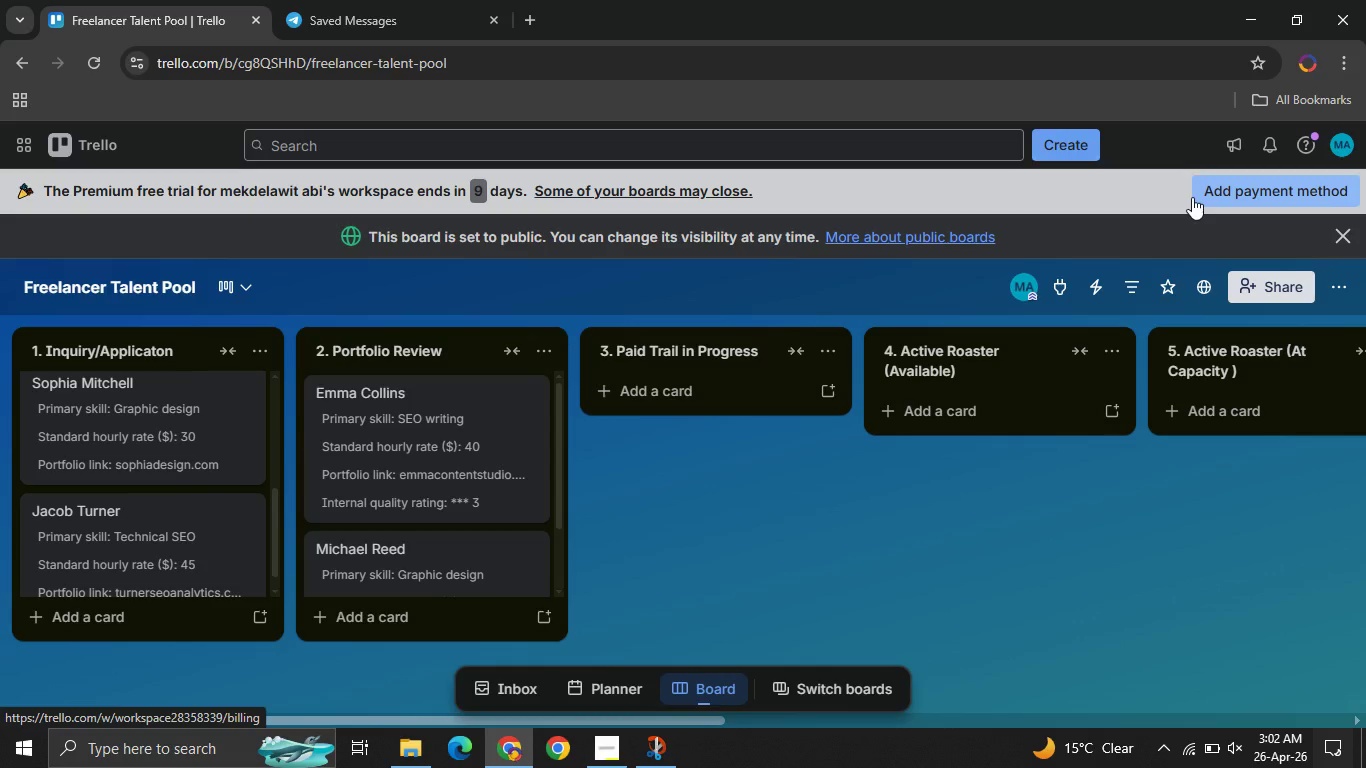 
wait(7.24)
 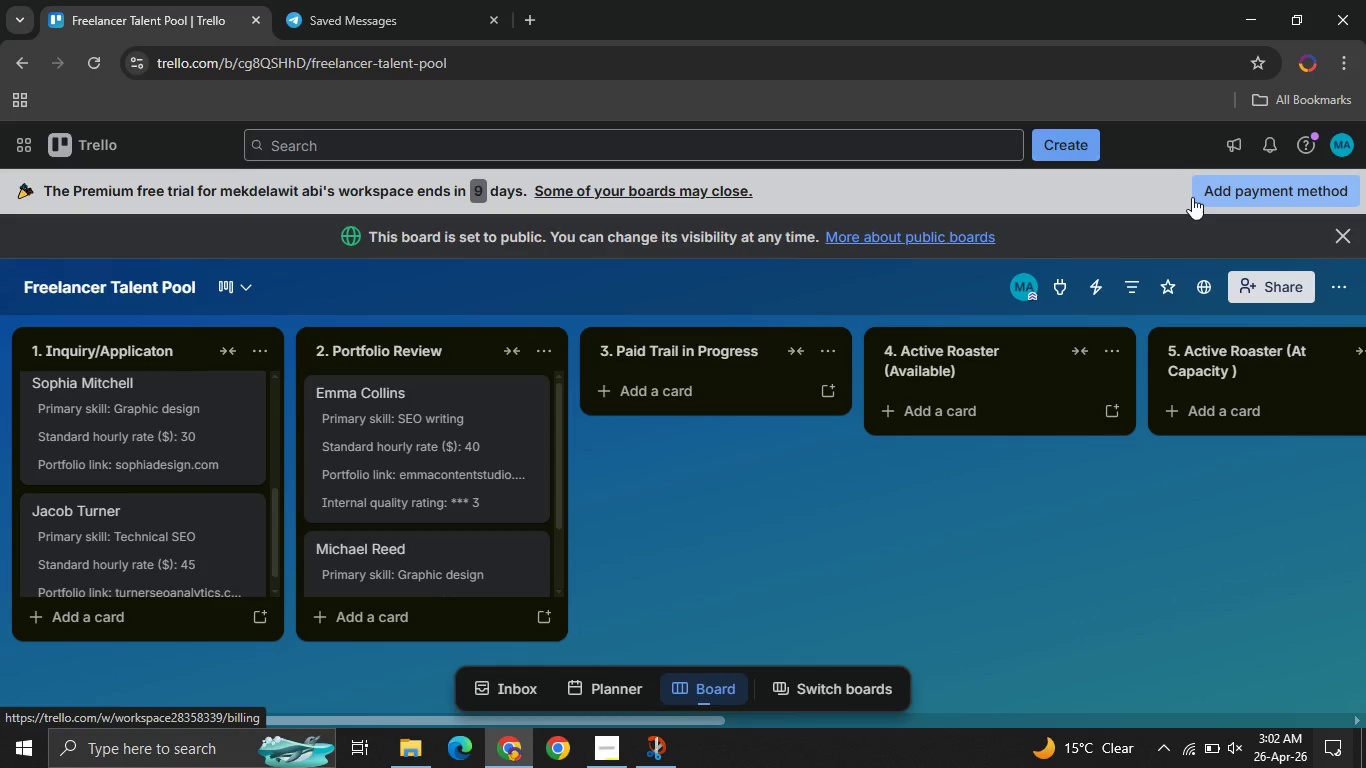 
mouse_move([500, 485])
 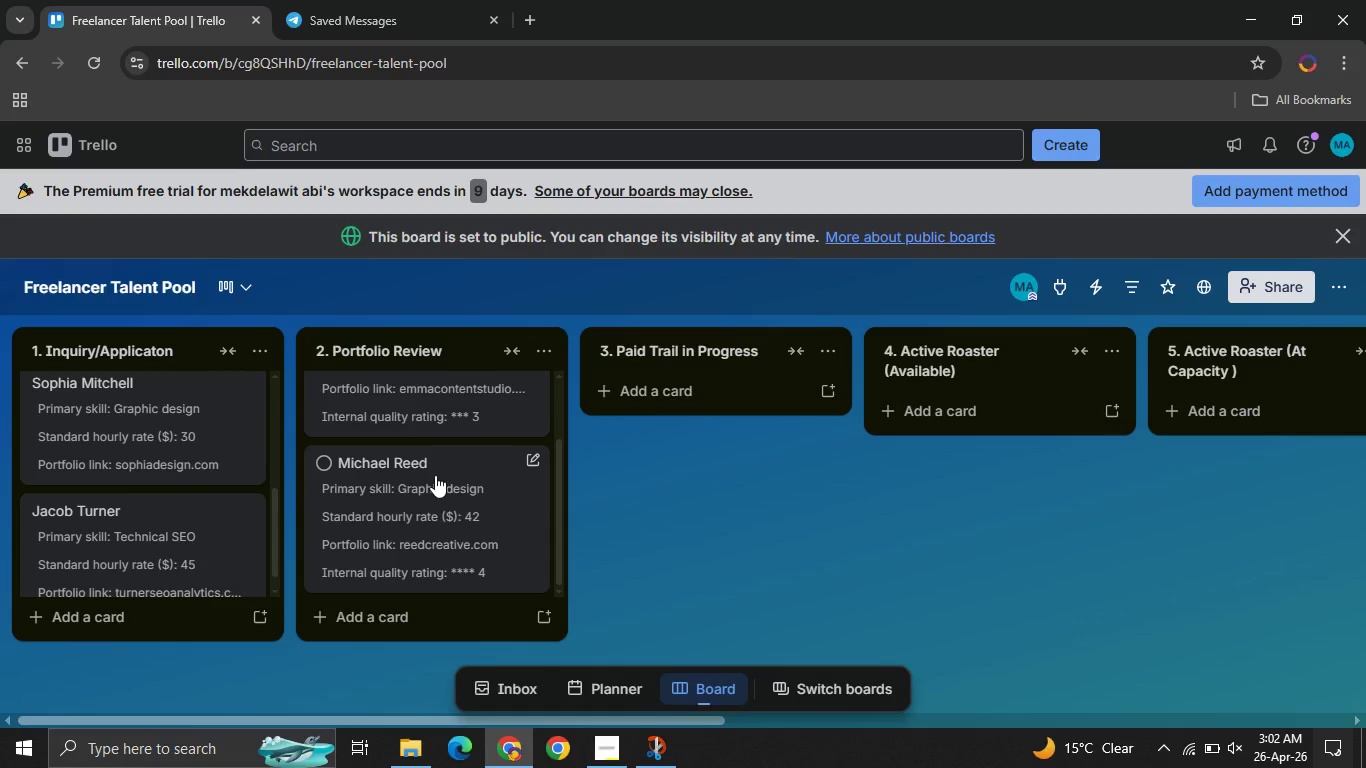 
wait(5.38)
 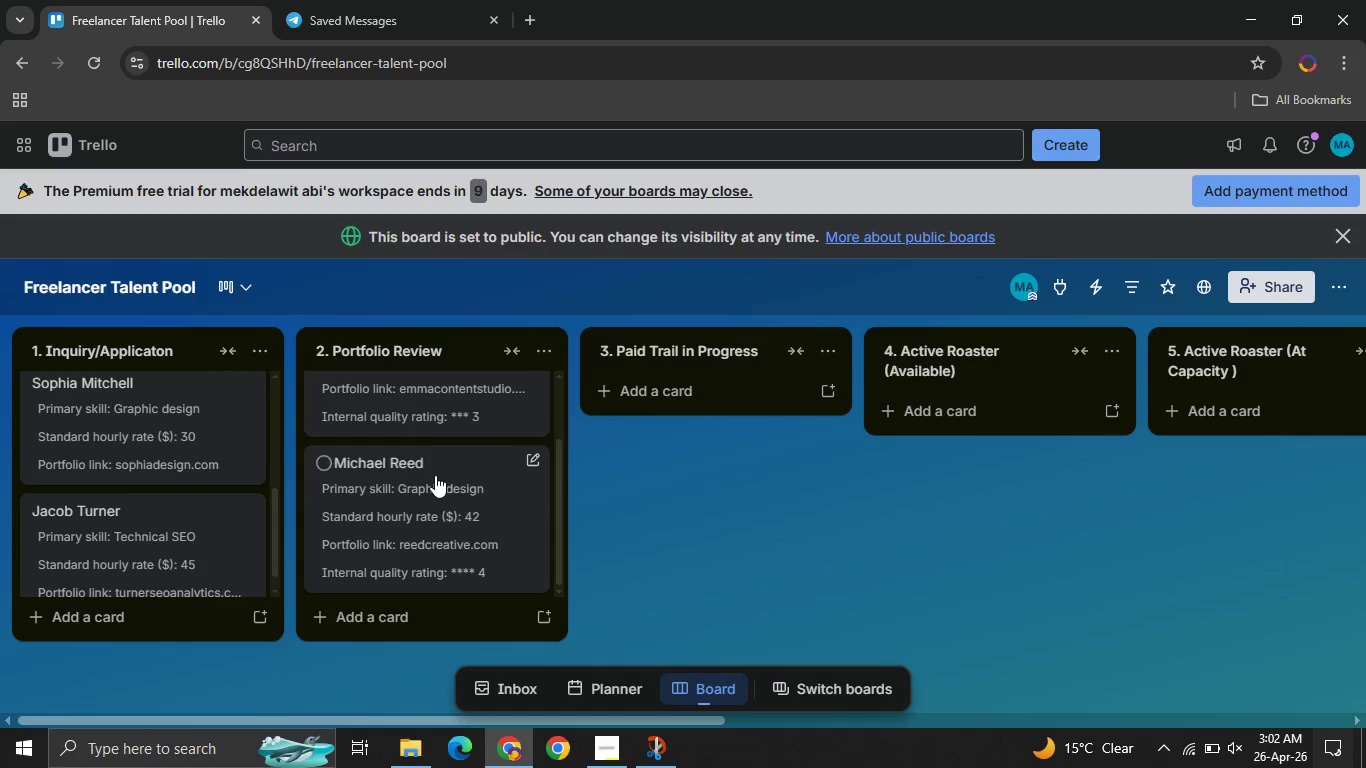 
left_click([369, 606])
 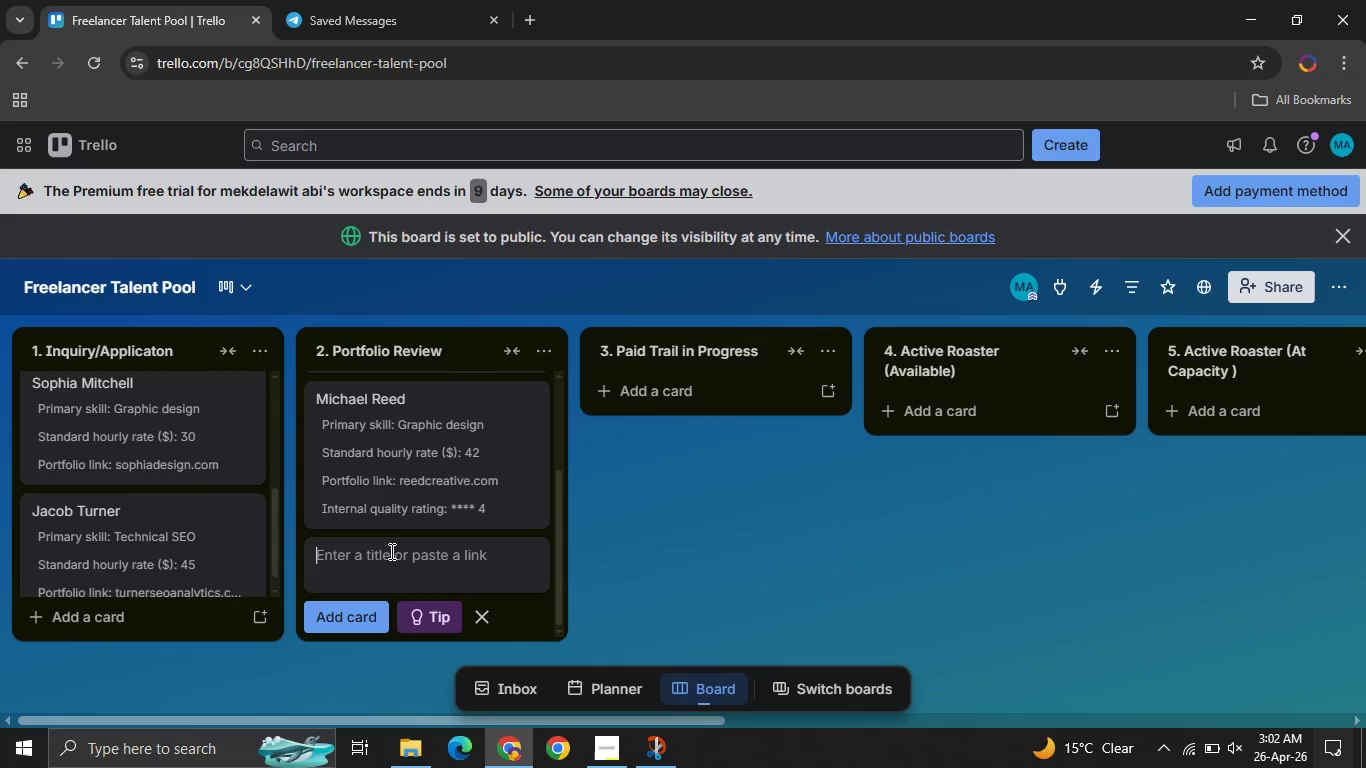 
type(Ava )
 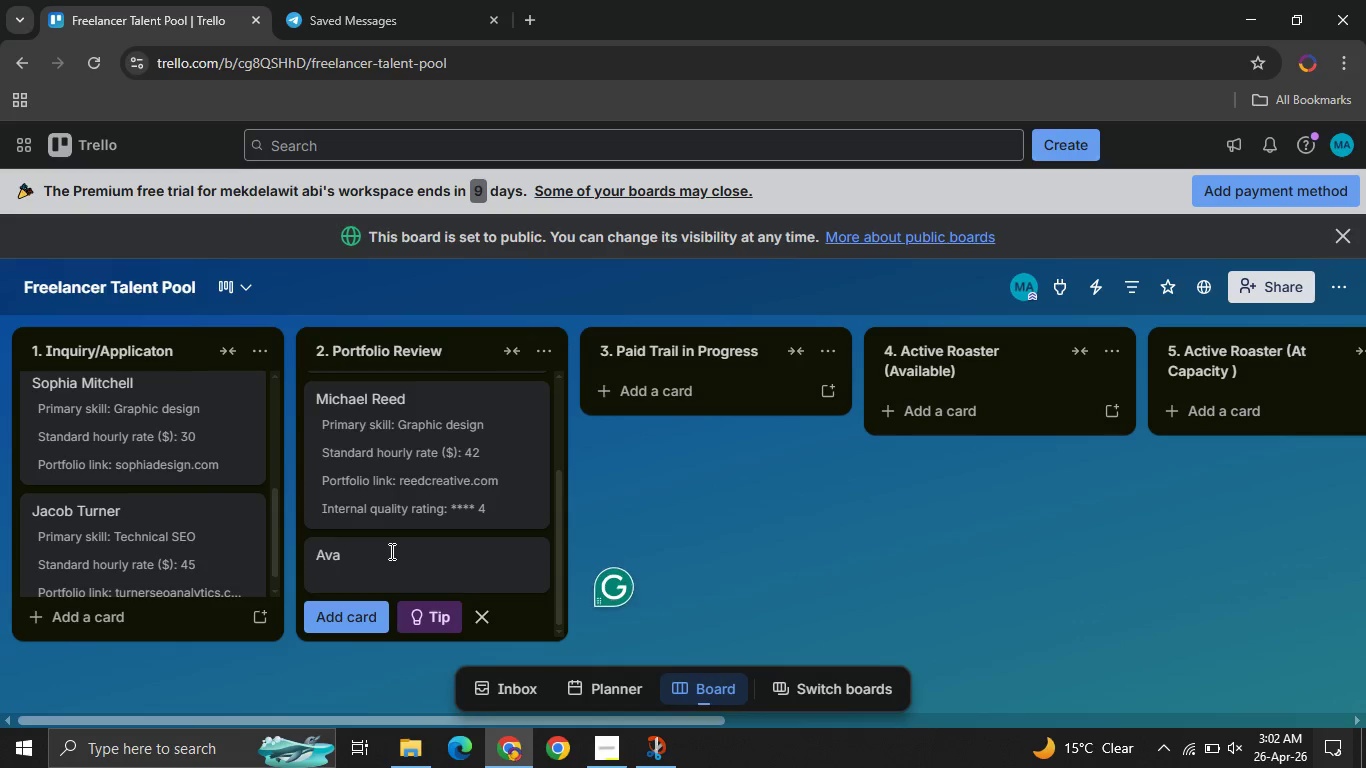 
wait(6.42)
 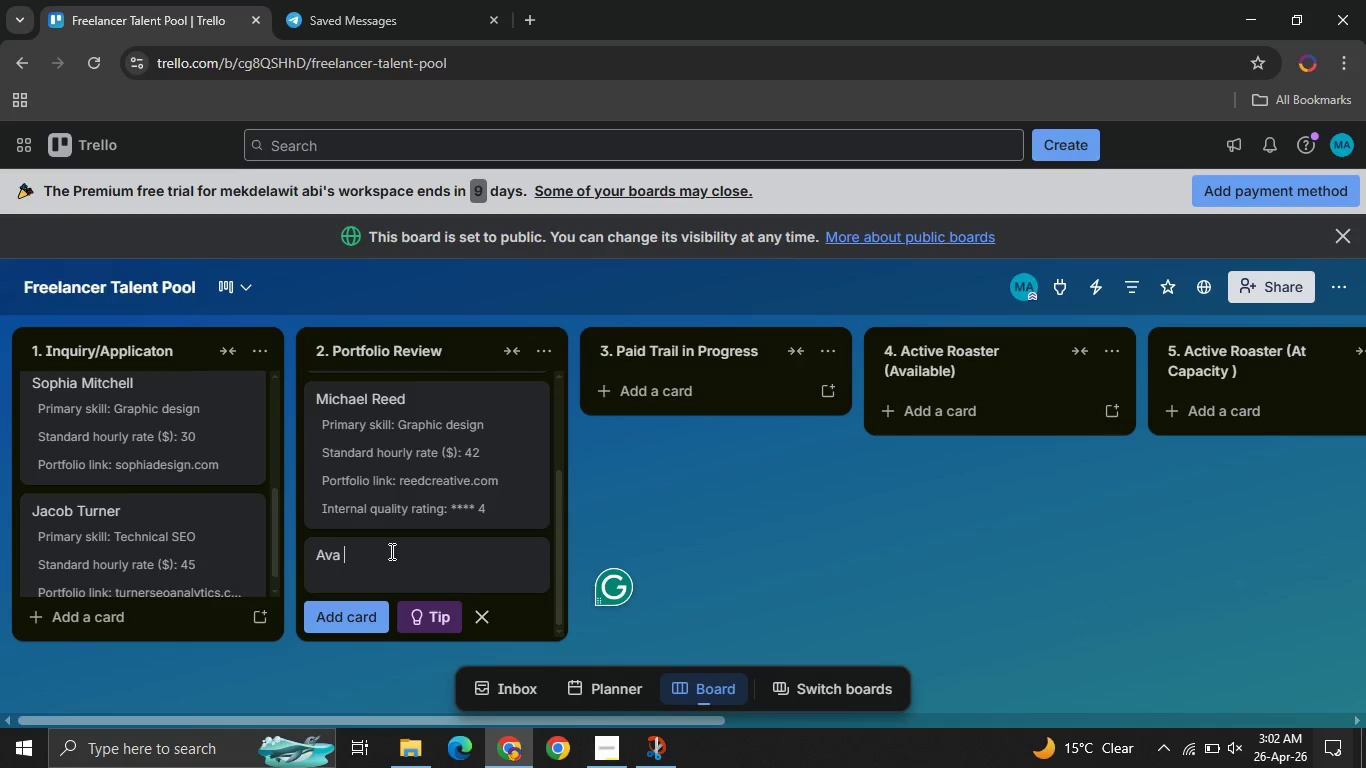 
type(Bennet )
 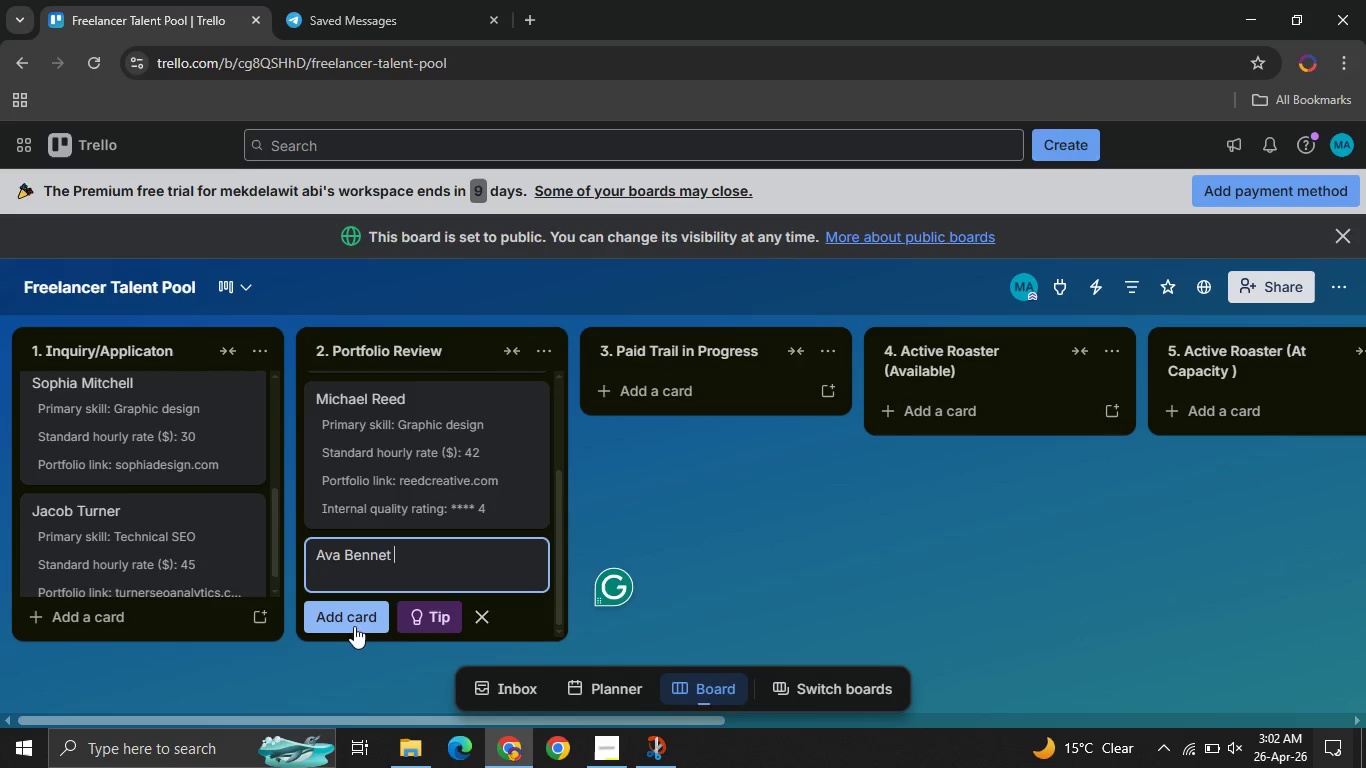 
left_click([354, 626])
 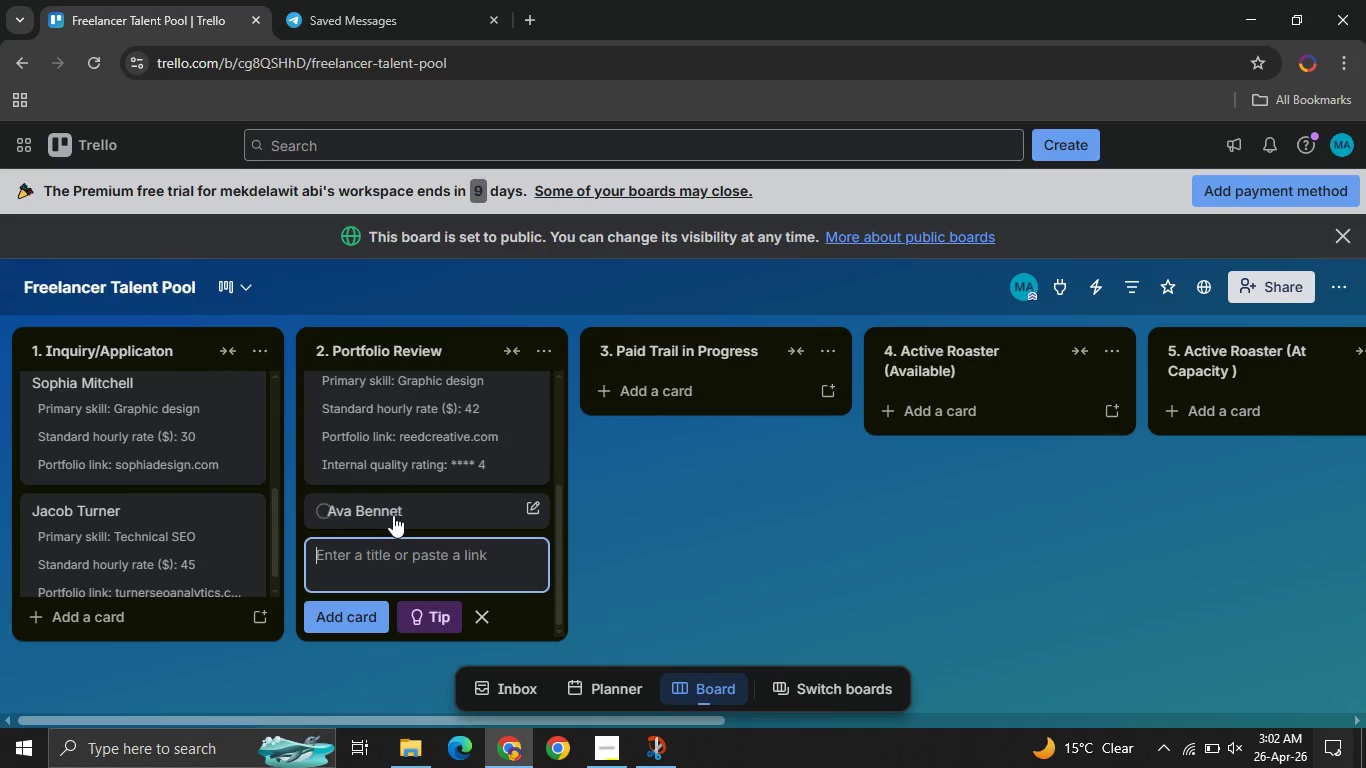 
left_click([393, 515])
 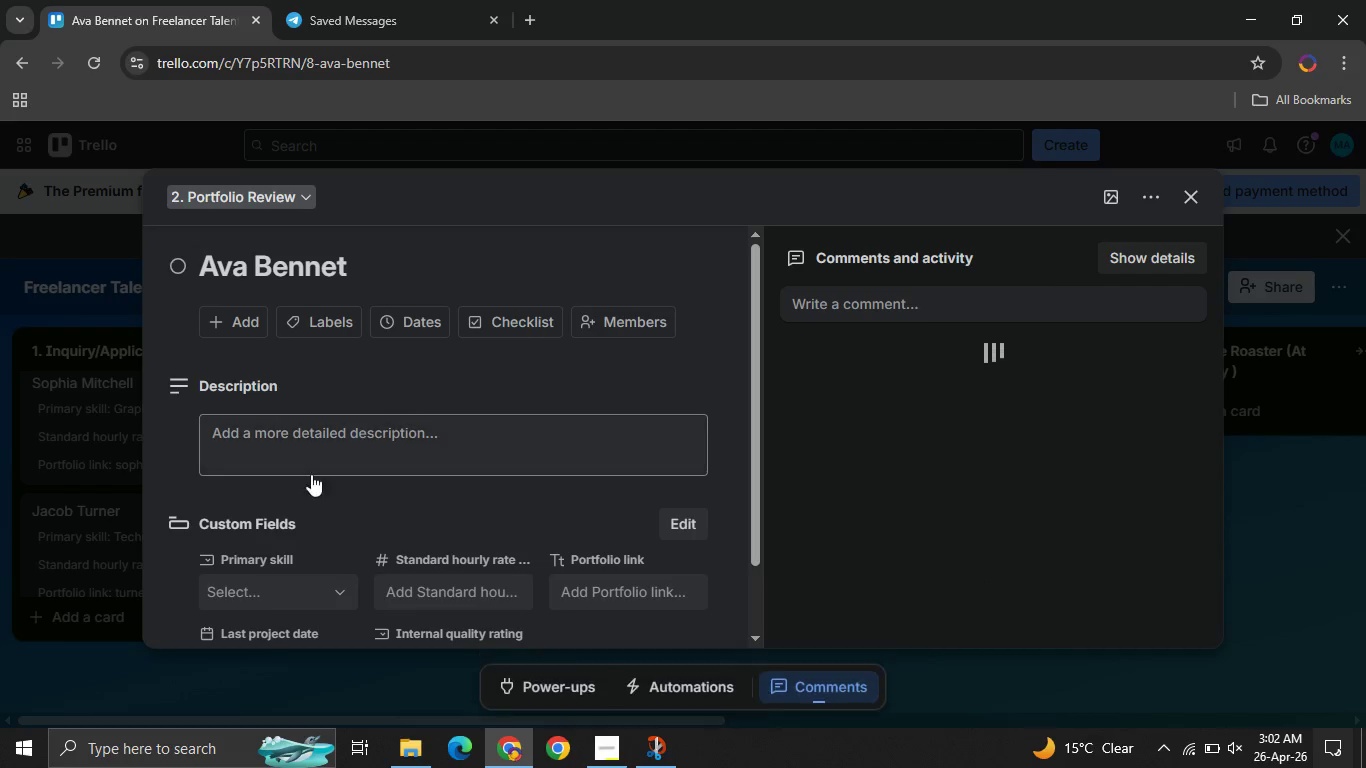 
left_click([274, 580])
 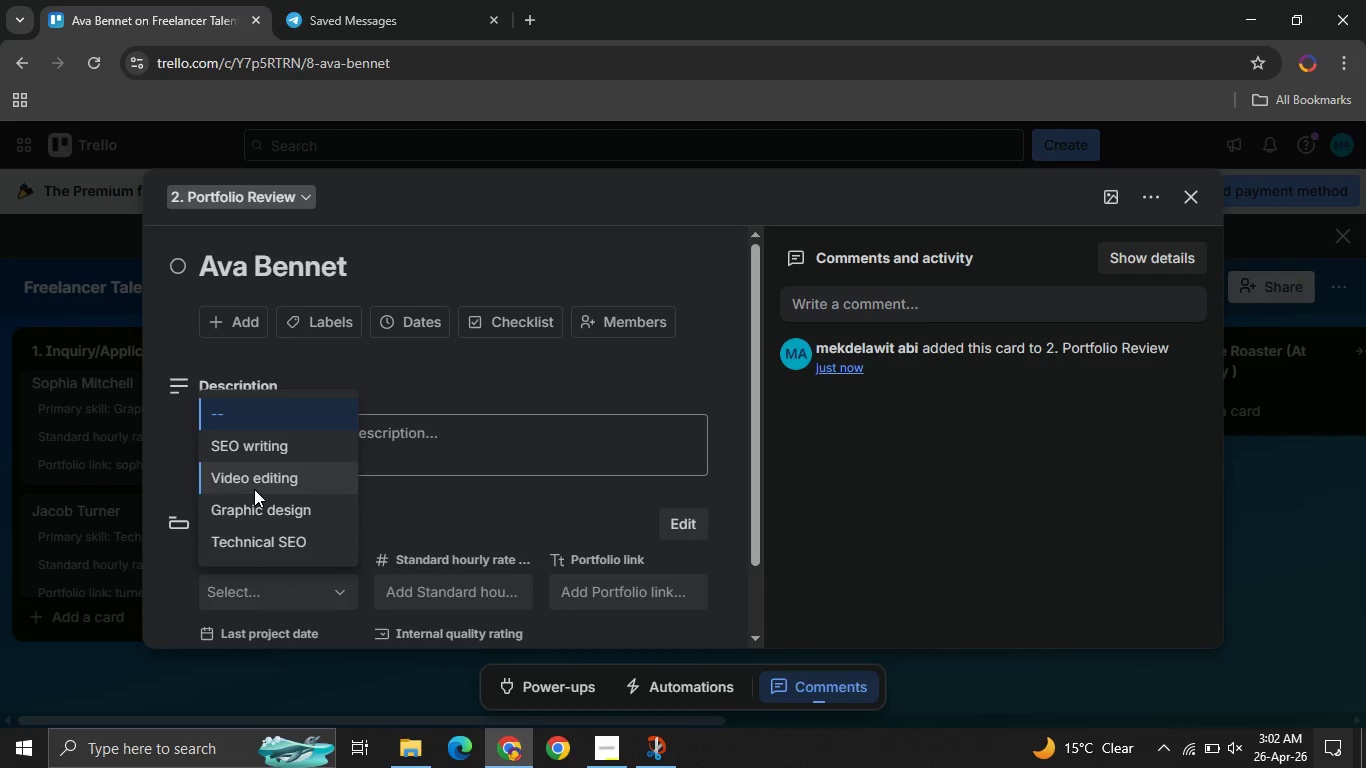 
left_click([254, 489])
 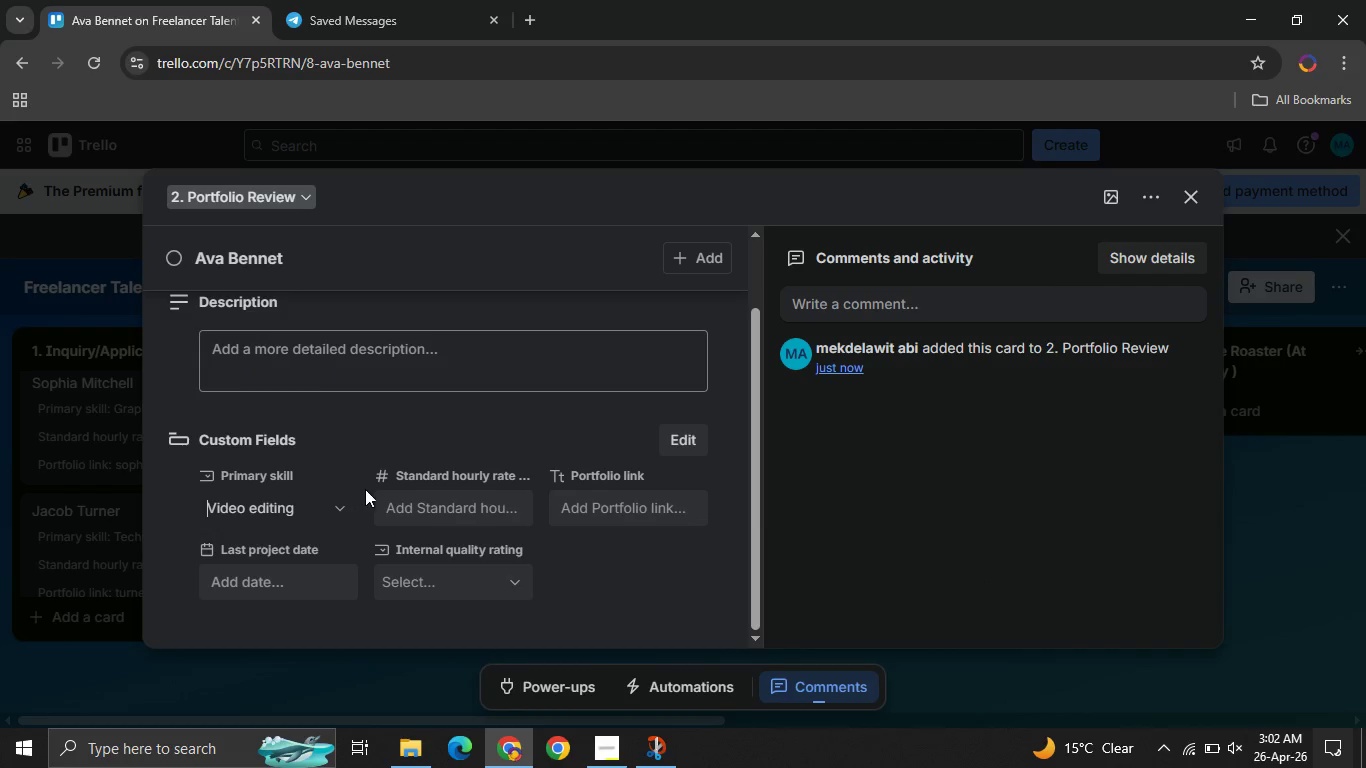 
left_click([410, 503])
 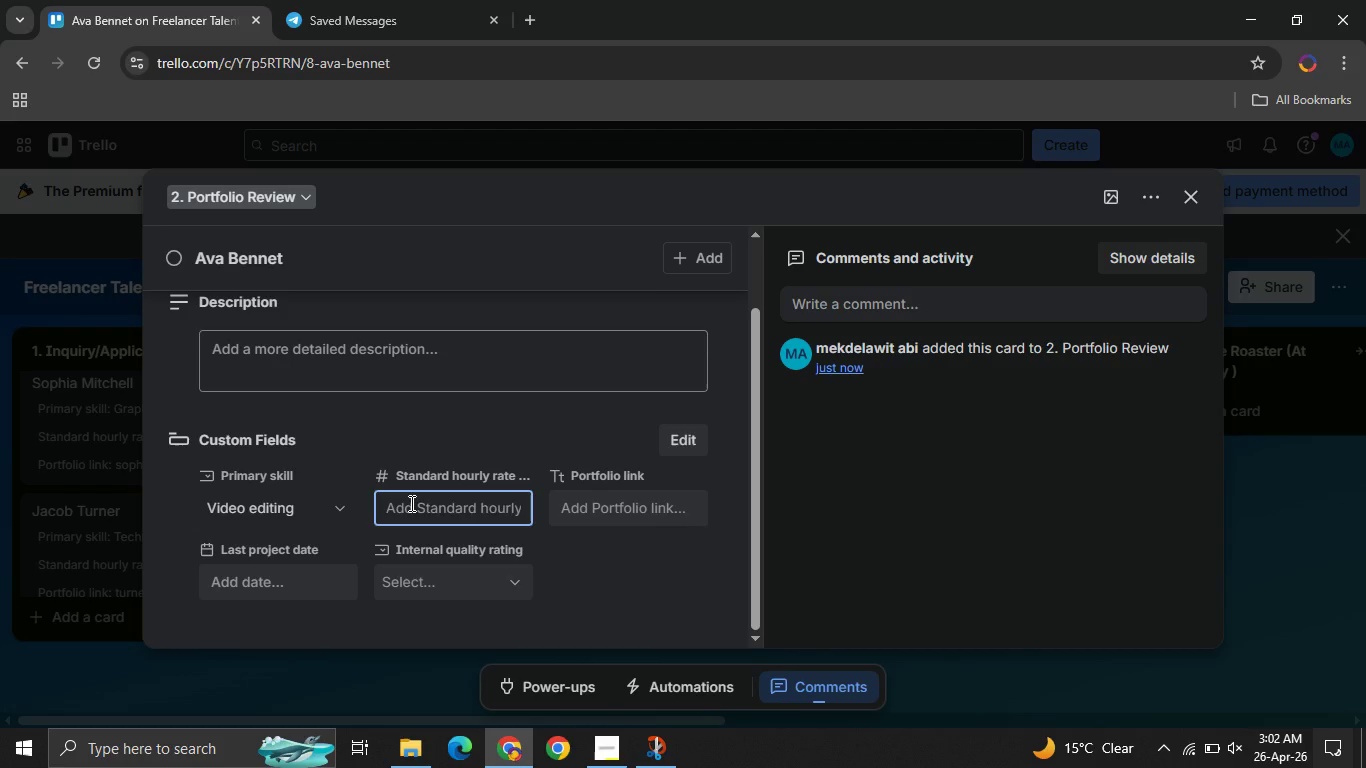 
type(38)
 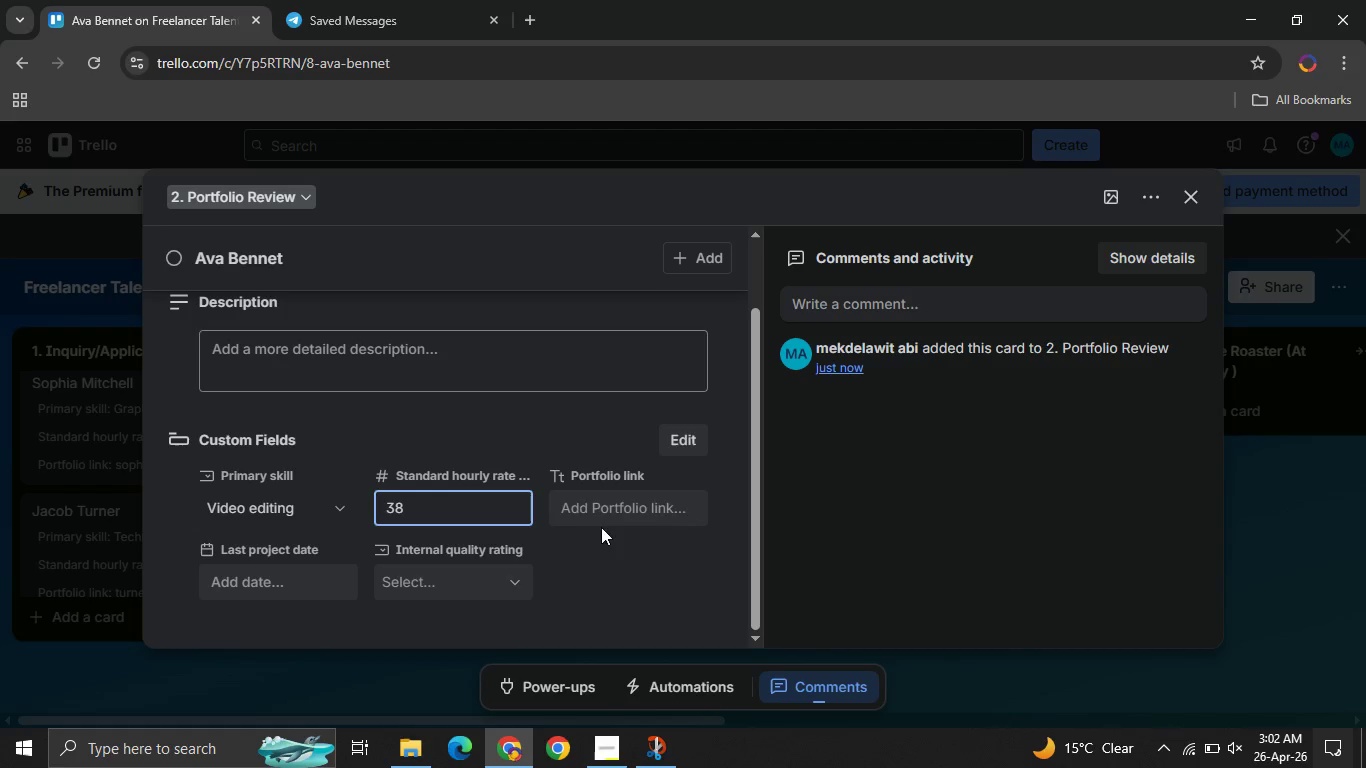 
left_click([577, 500])
 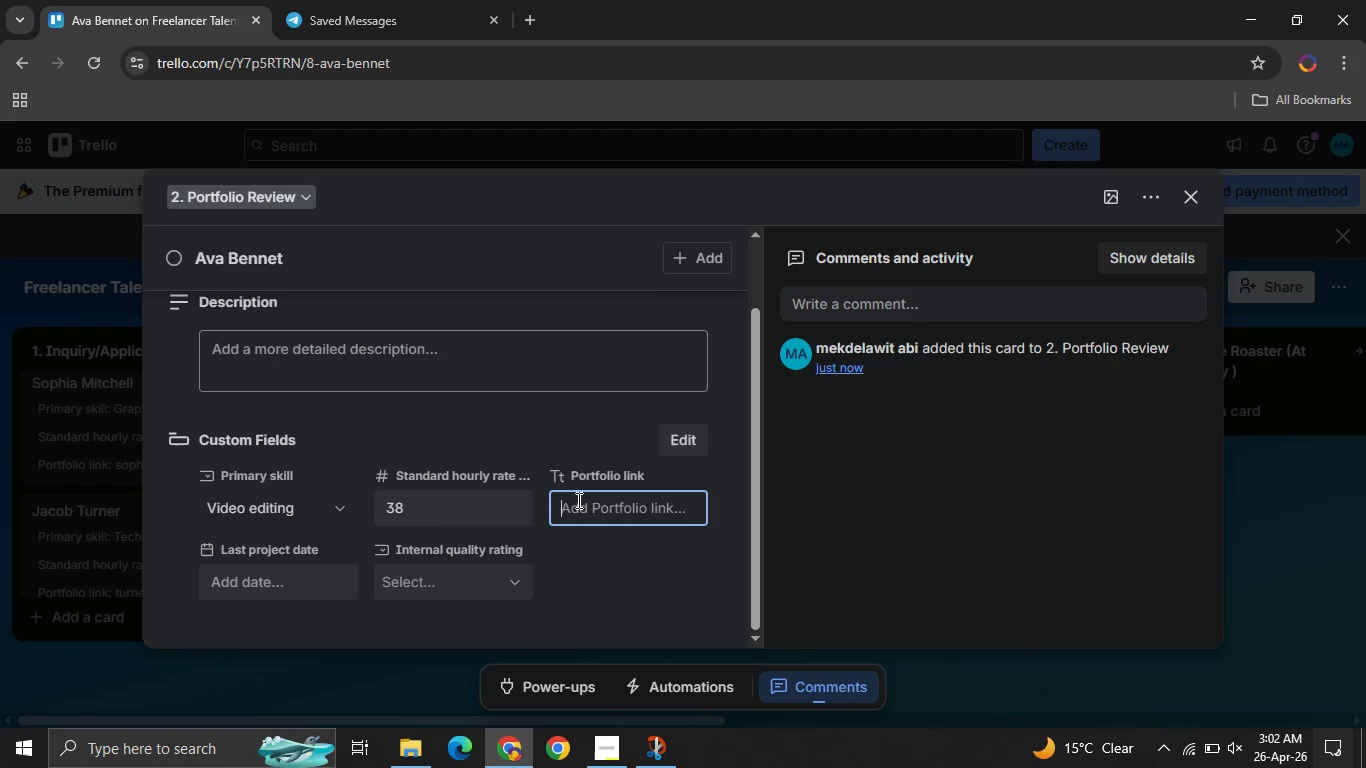 
type(avafilms.com)
 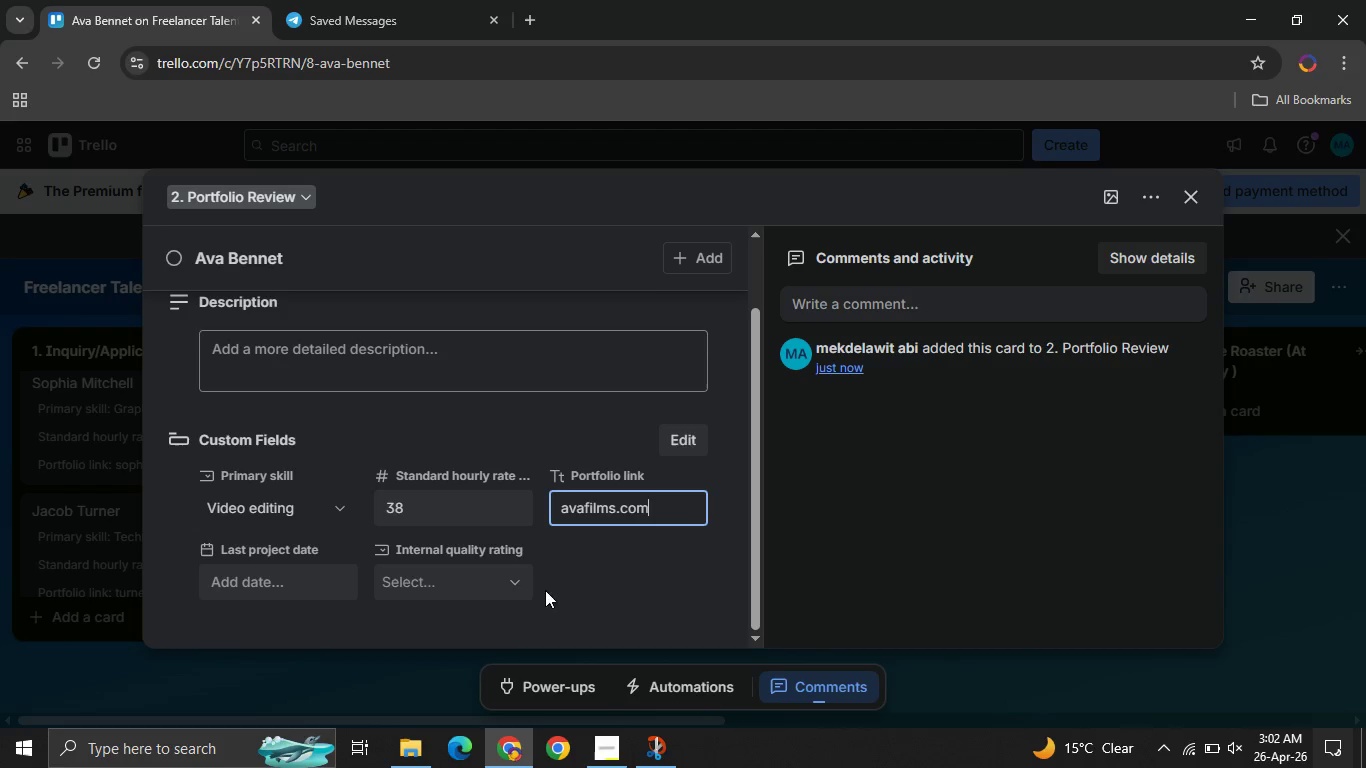 
left_click([490, 585])
 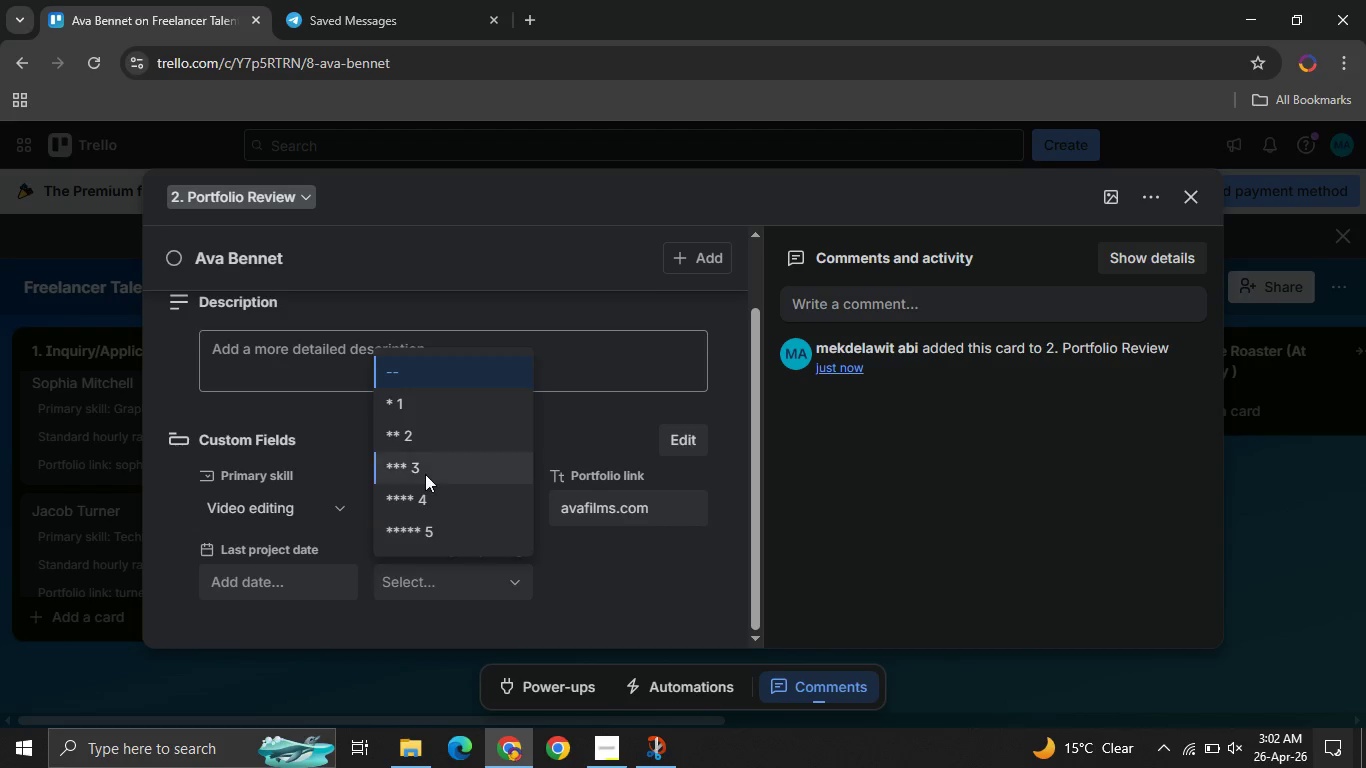 
left_click([424, 472])
 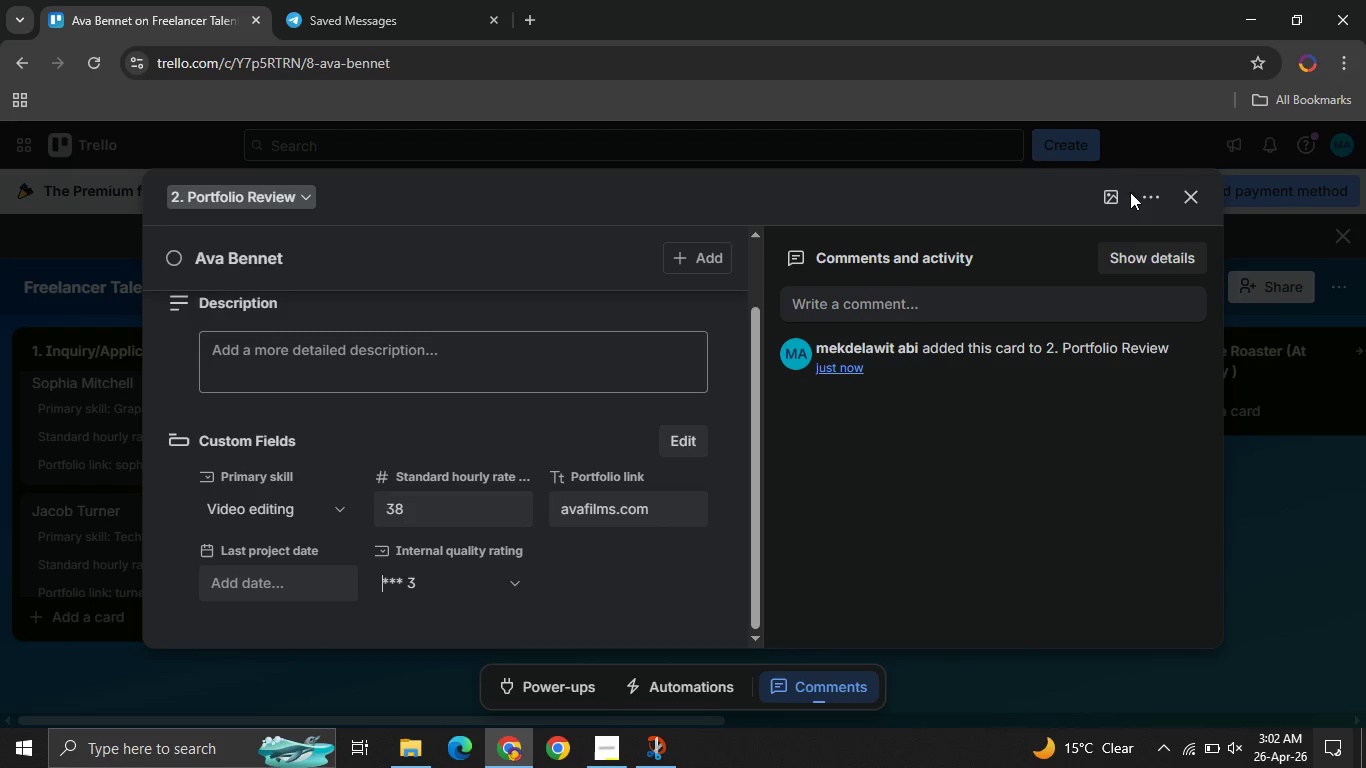 
left_click([1194, 201])
 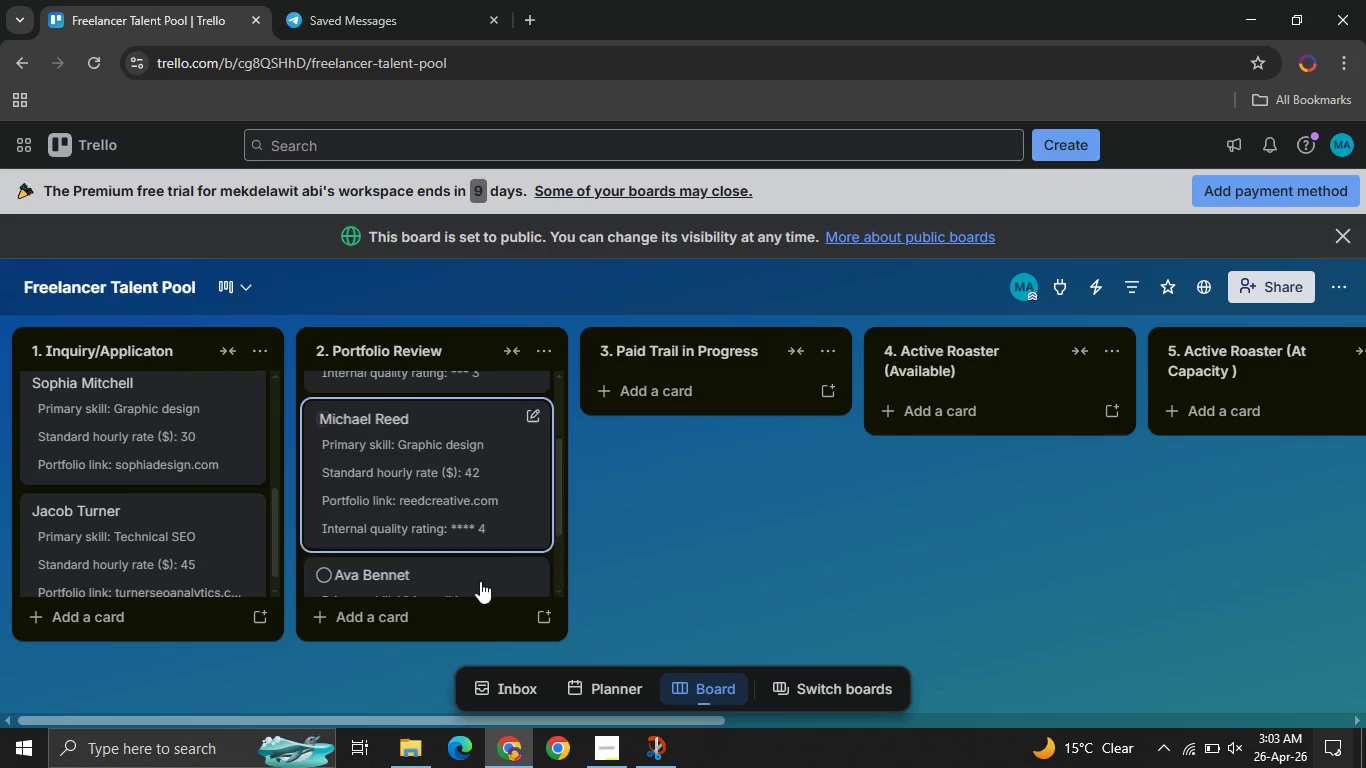 
mouse_move([473, 578])
 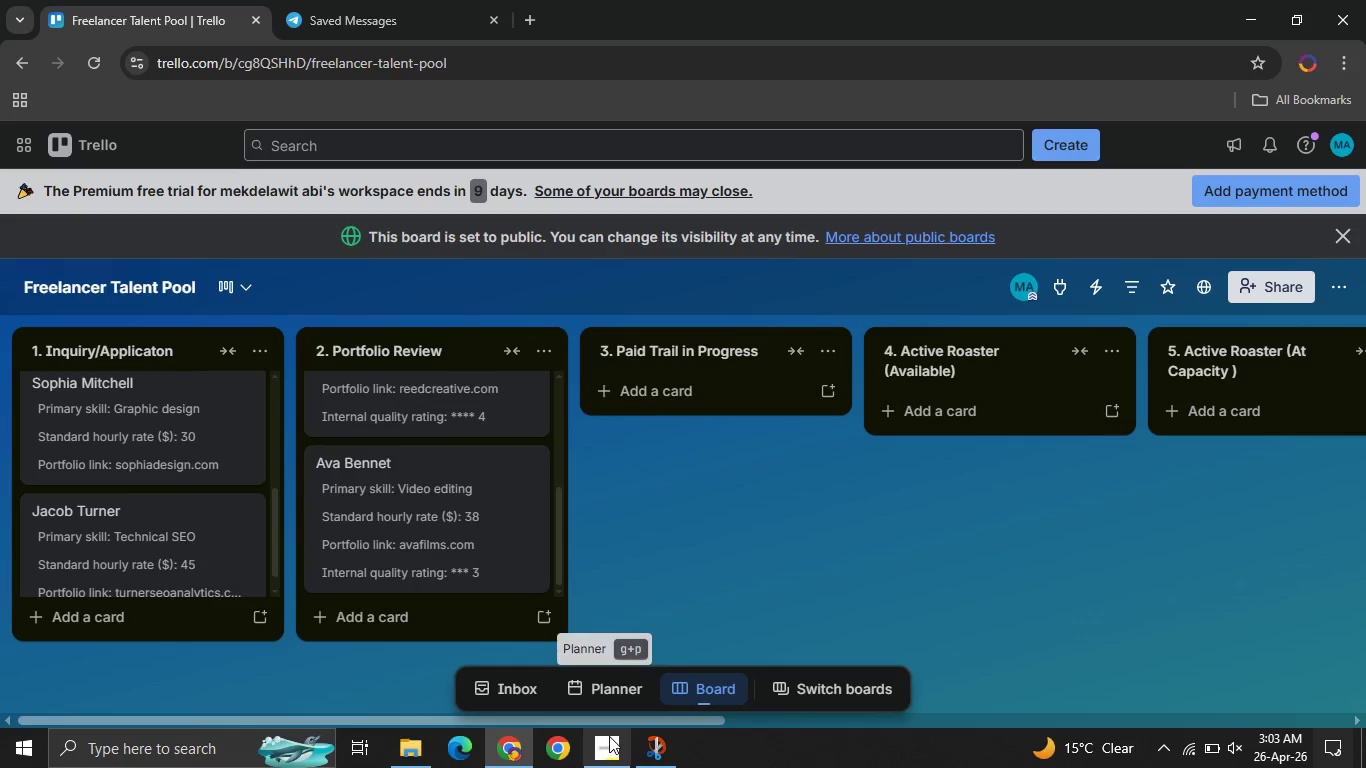 
left_click([609, 736])